 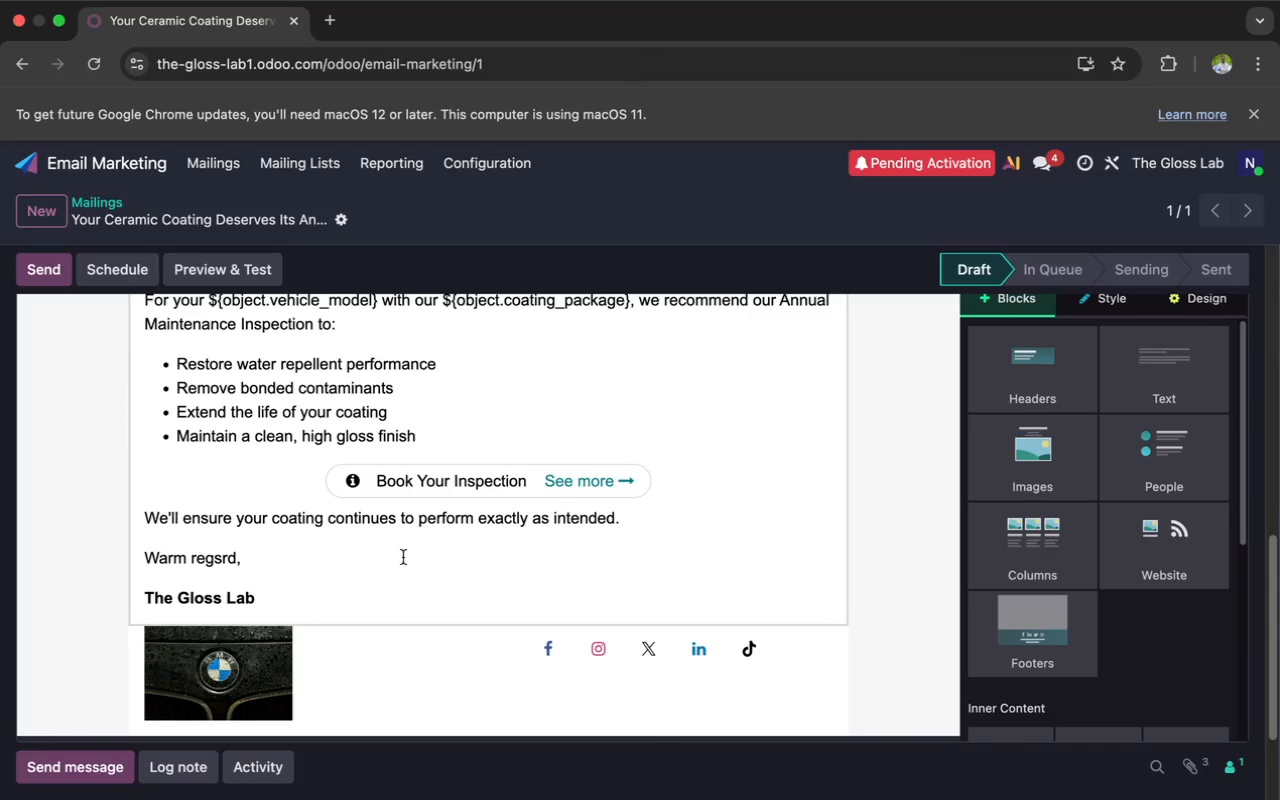 
scroll: coordinate [26, 553], scroll_direction: up, amount: 120.0
 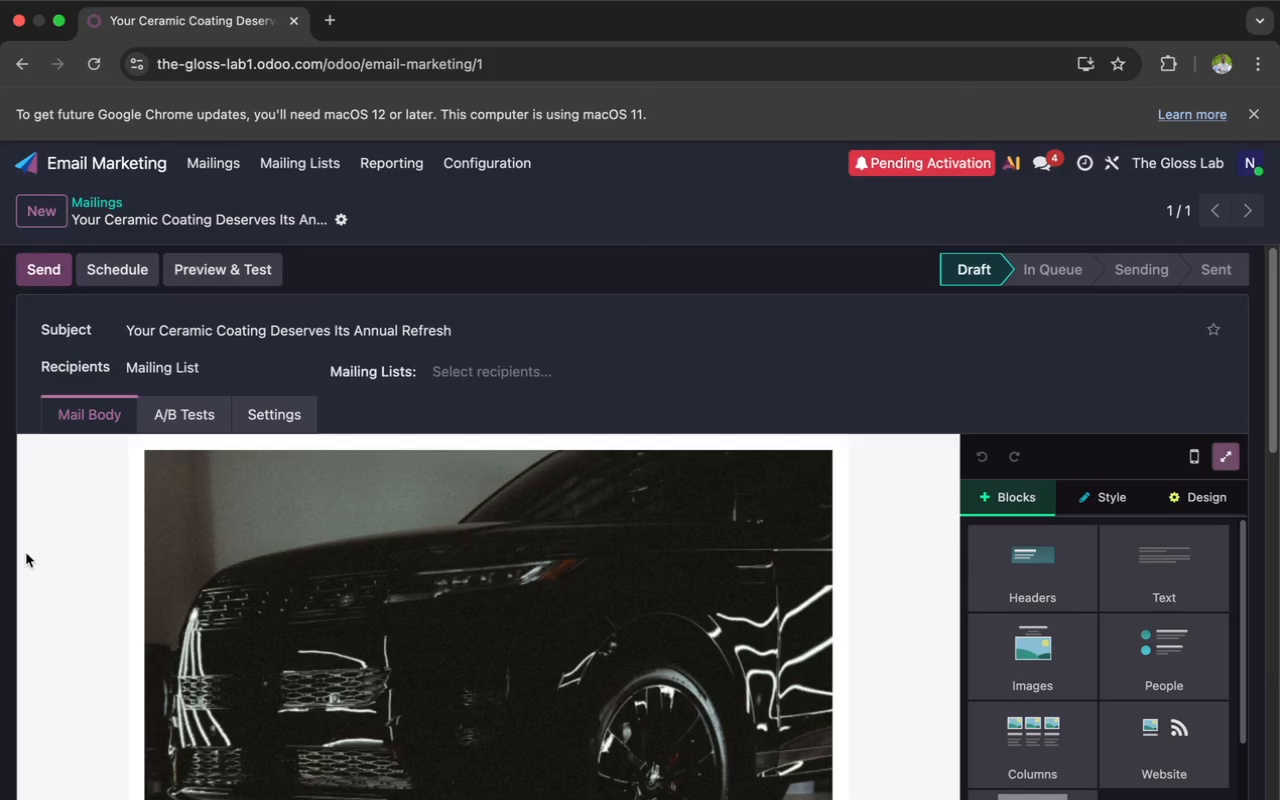 
wait(36.51)
 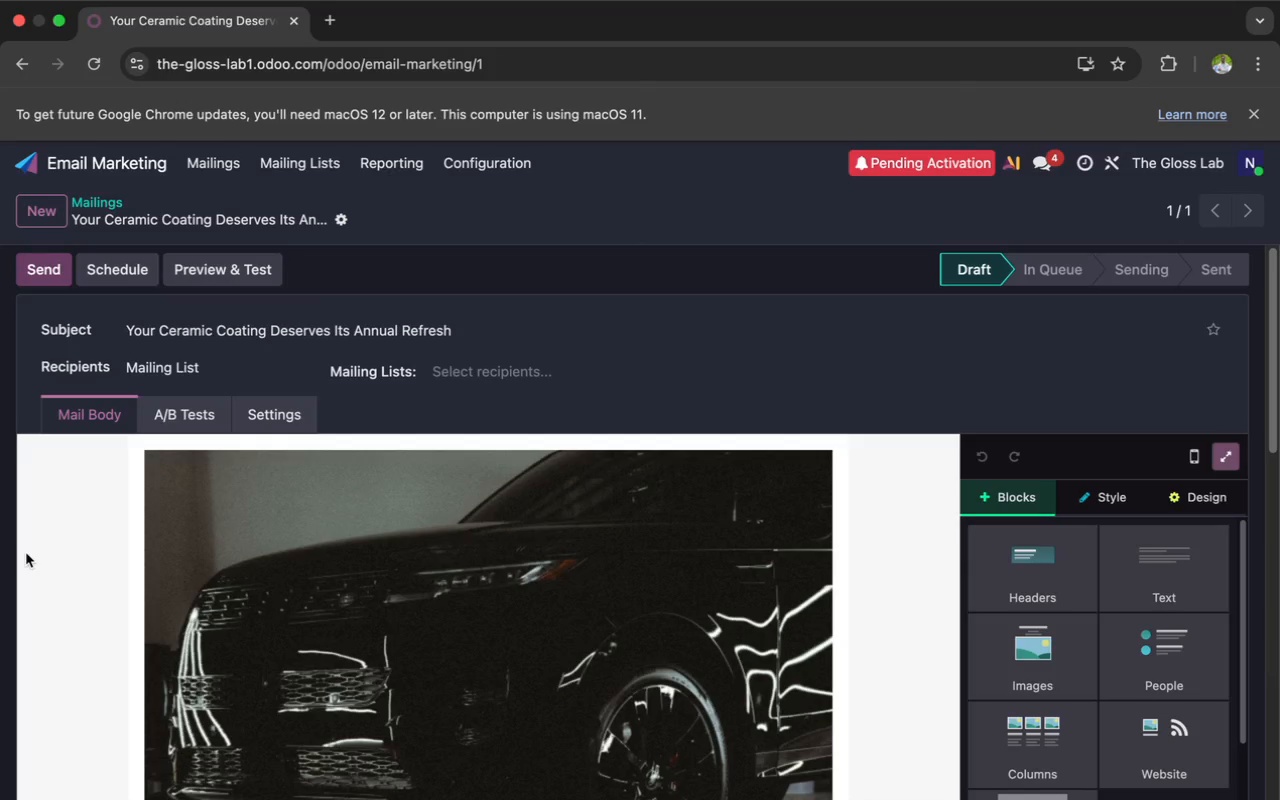 
left_click([219, 267])
 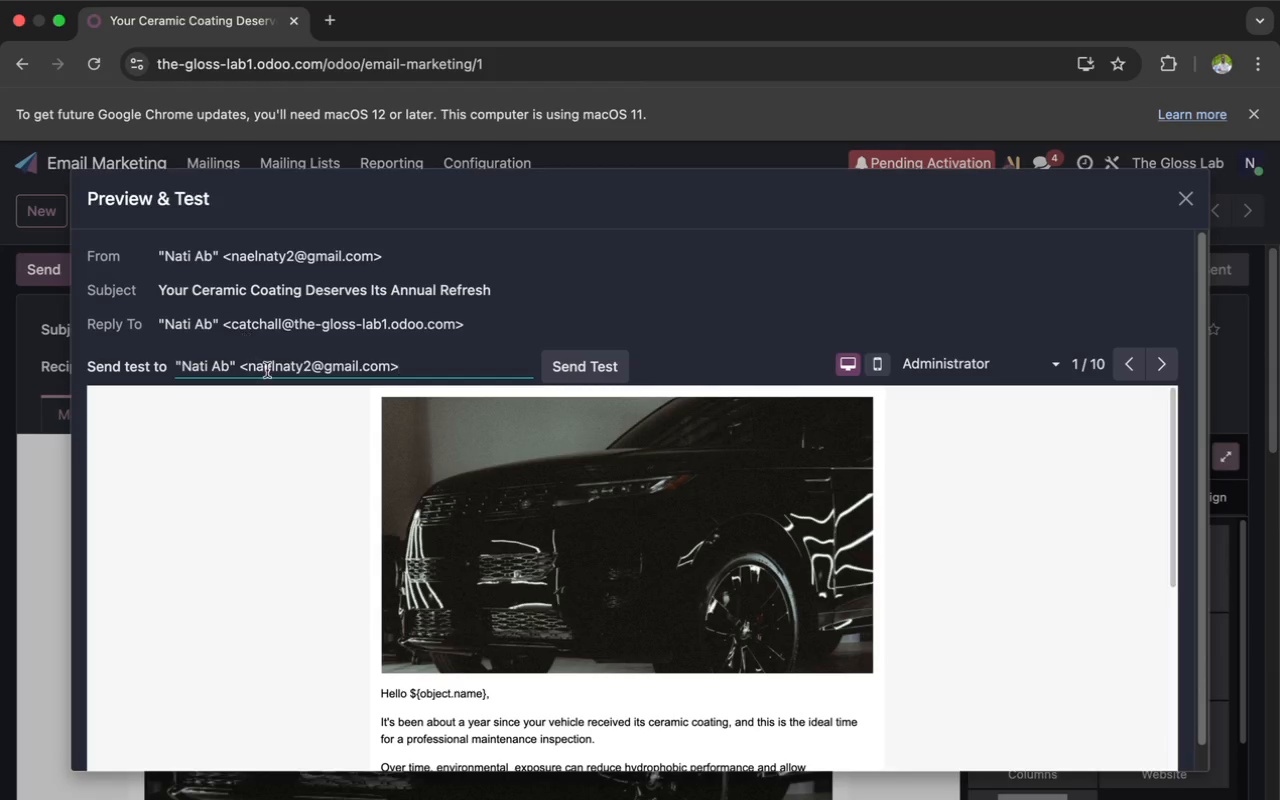 
scroll: coordinate [351, 495], scroll_direction: down, amount: 12.0
 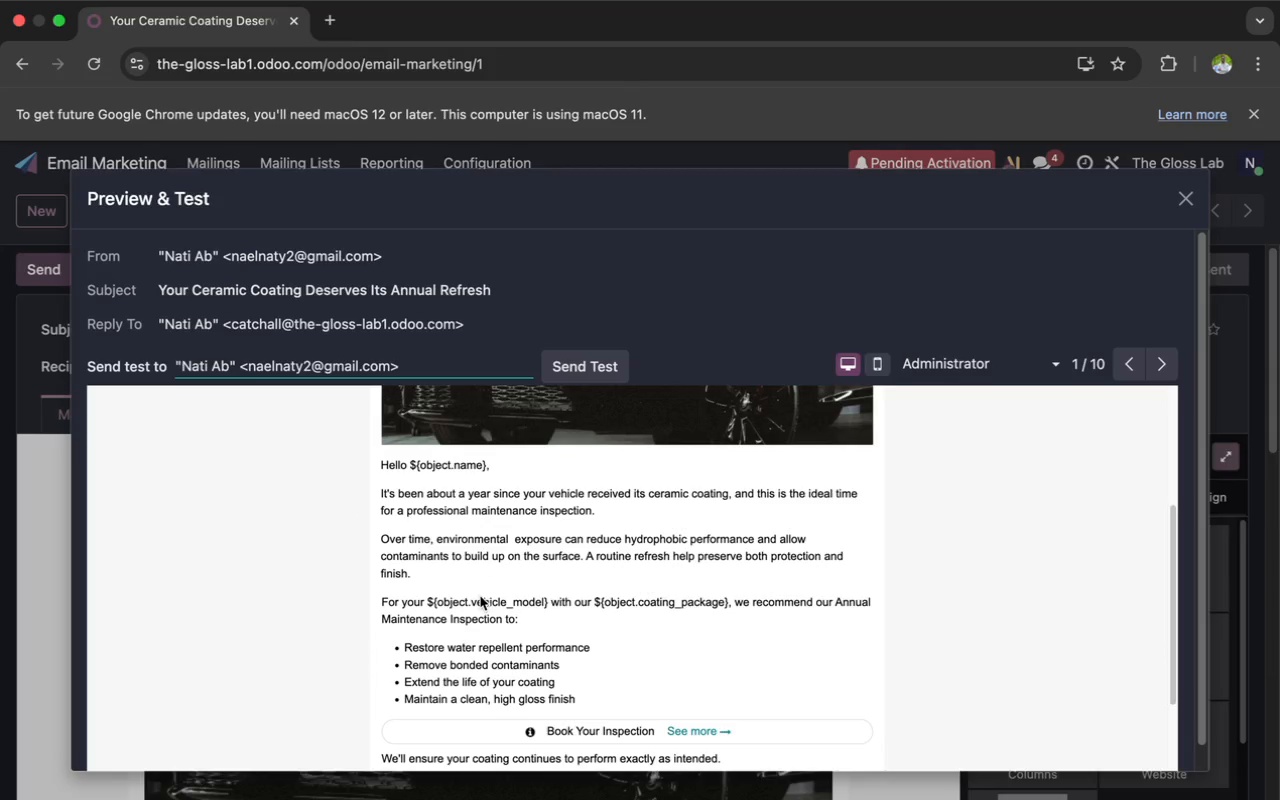 
left_click([478, 601])
 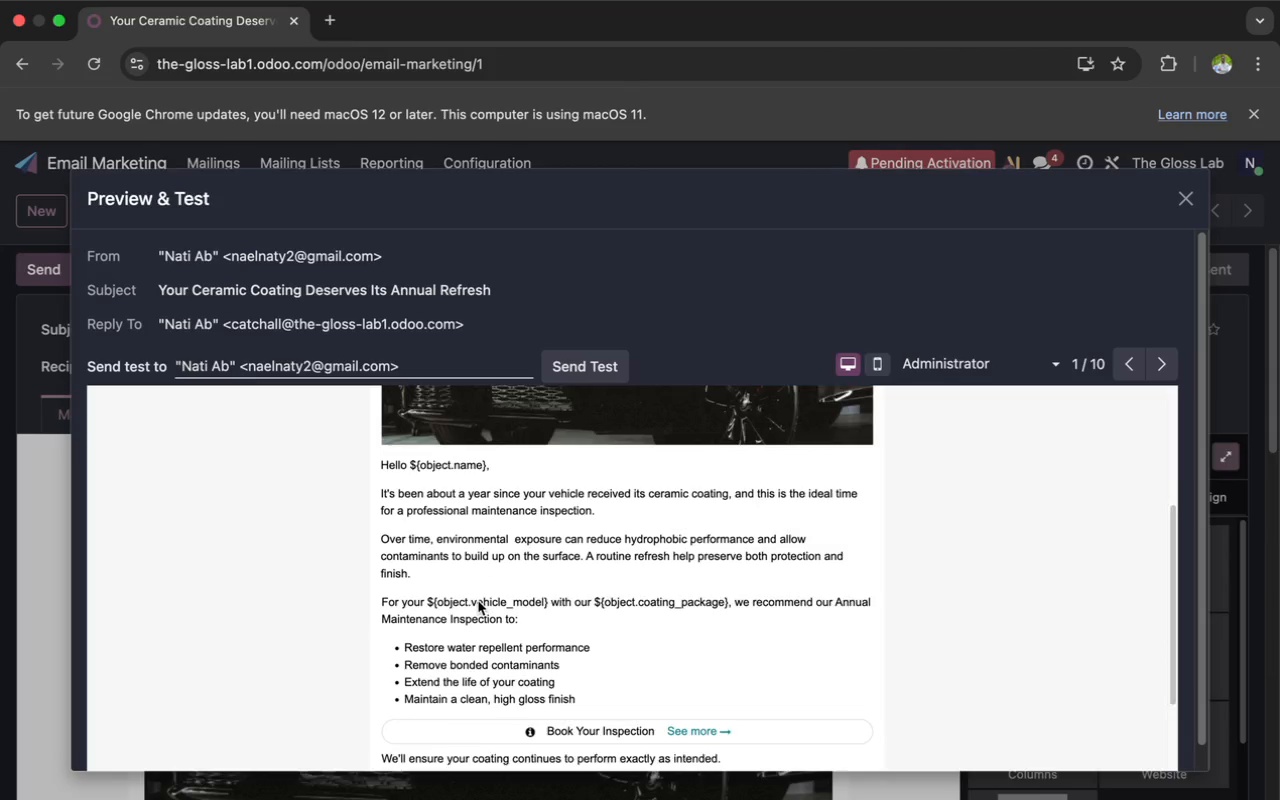 
scroll: coordinate [478, 601], scroll_direction: down, amount: 4.0
 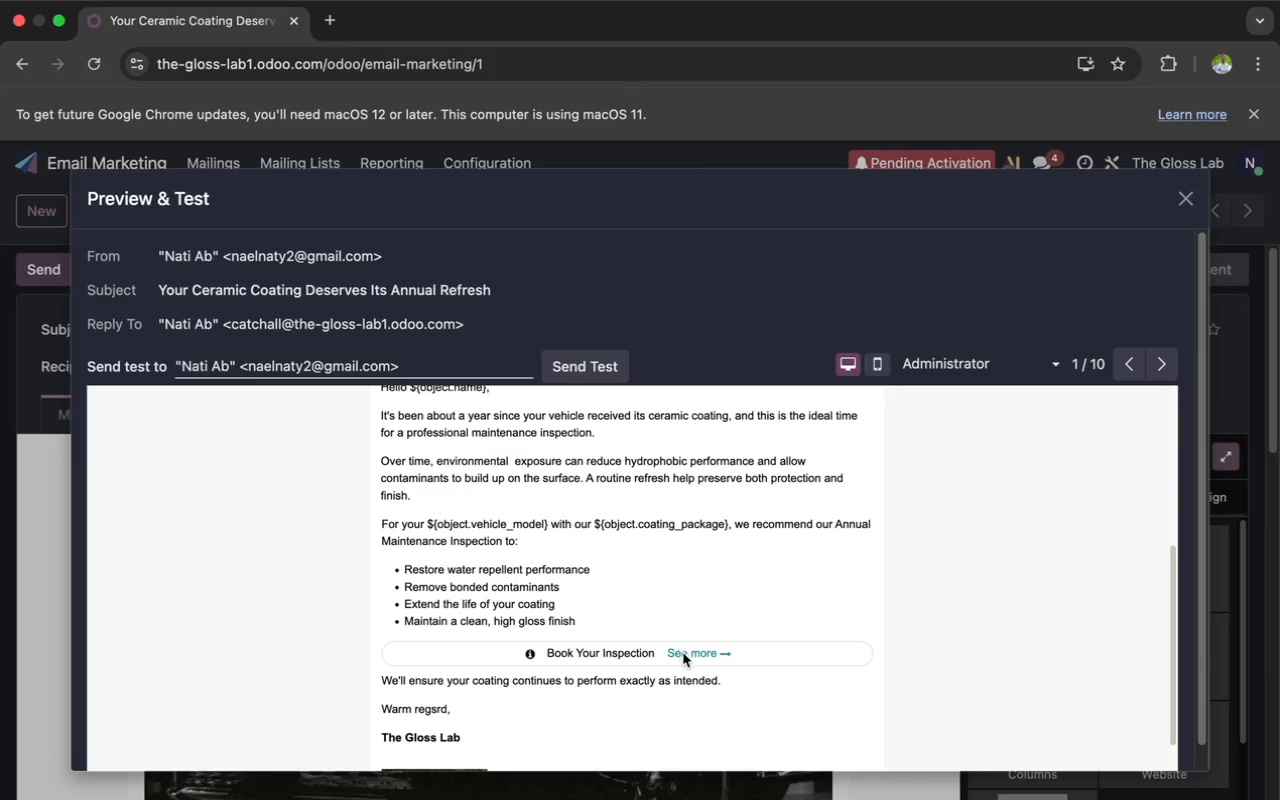 
left_click([683, 654])
 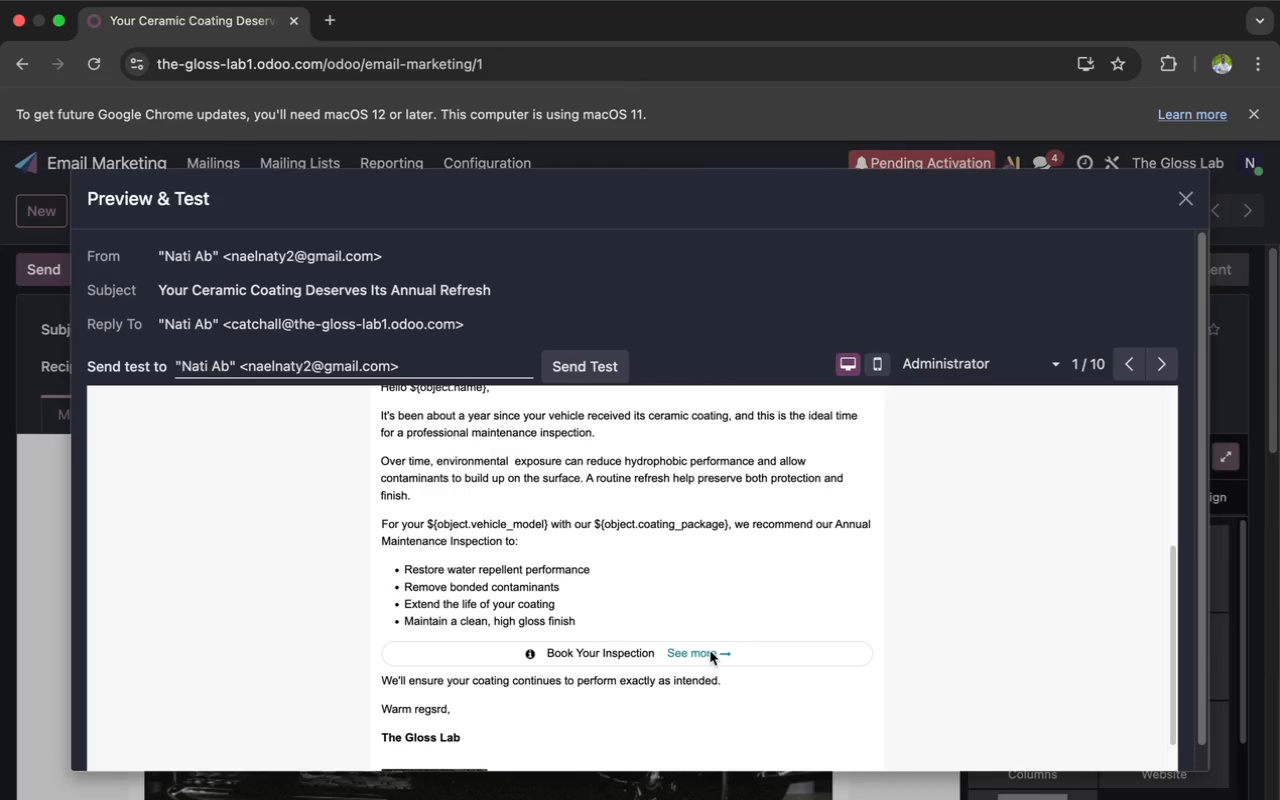 
left_click([717, 653])
 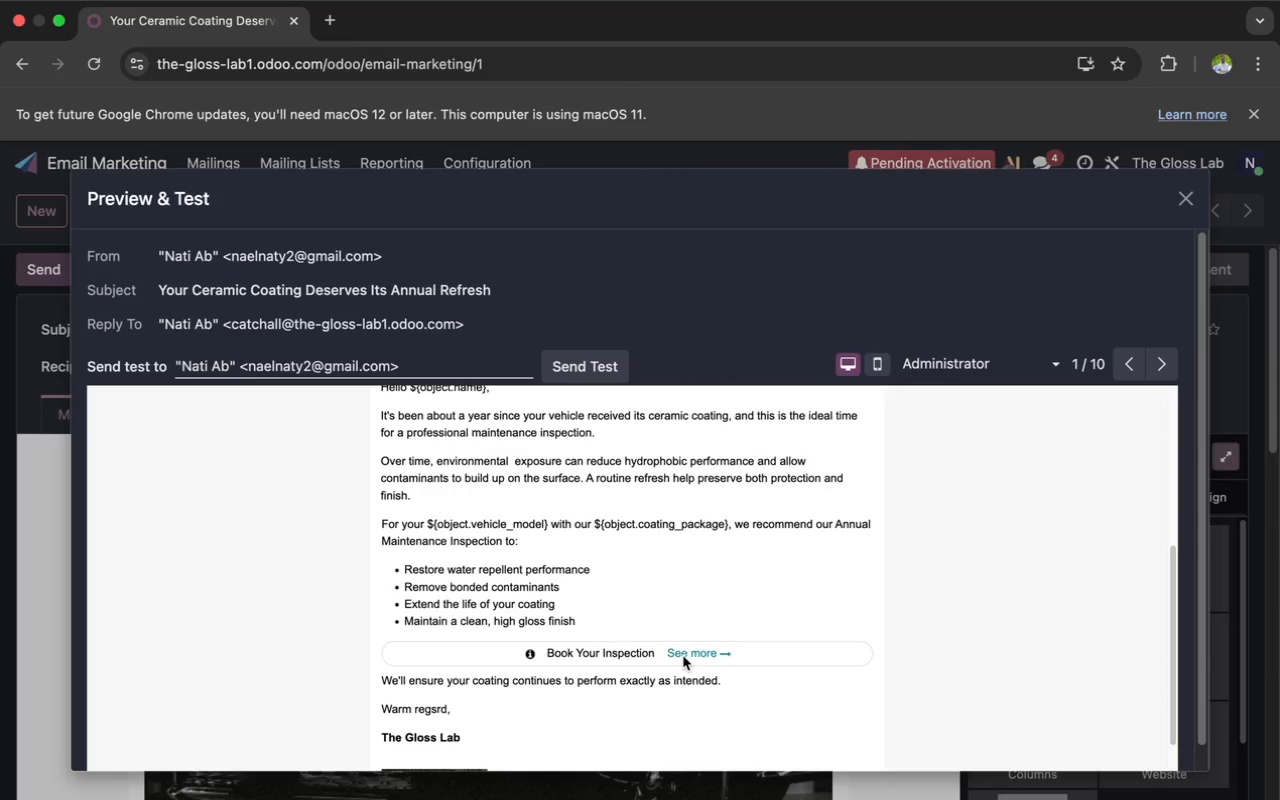 
scroll: coordinate [683, 656], scroll_direction: down, amount: 11.0
 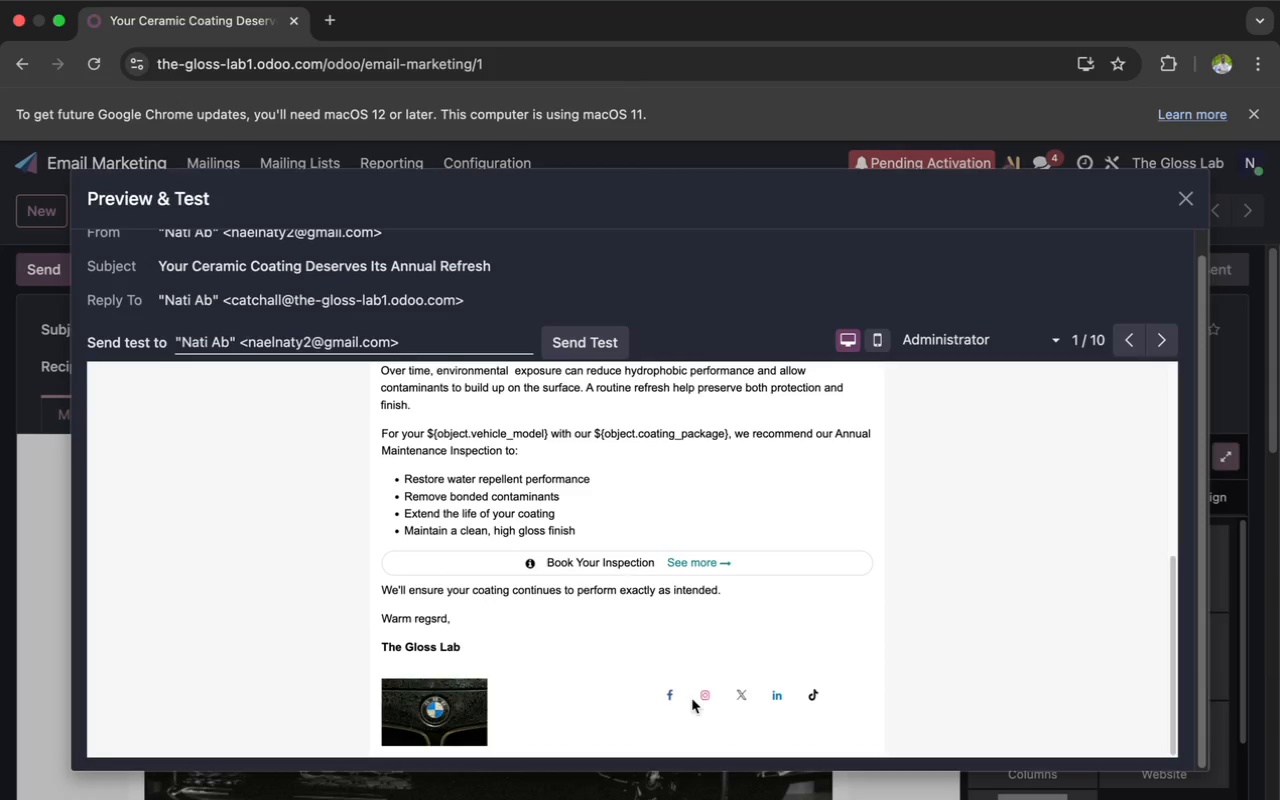 
left_click([669, 698])
 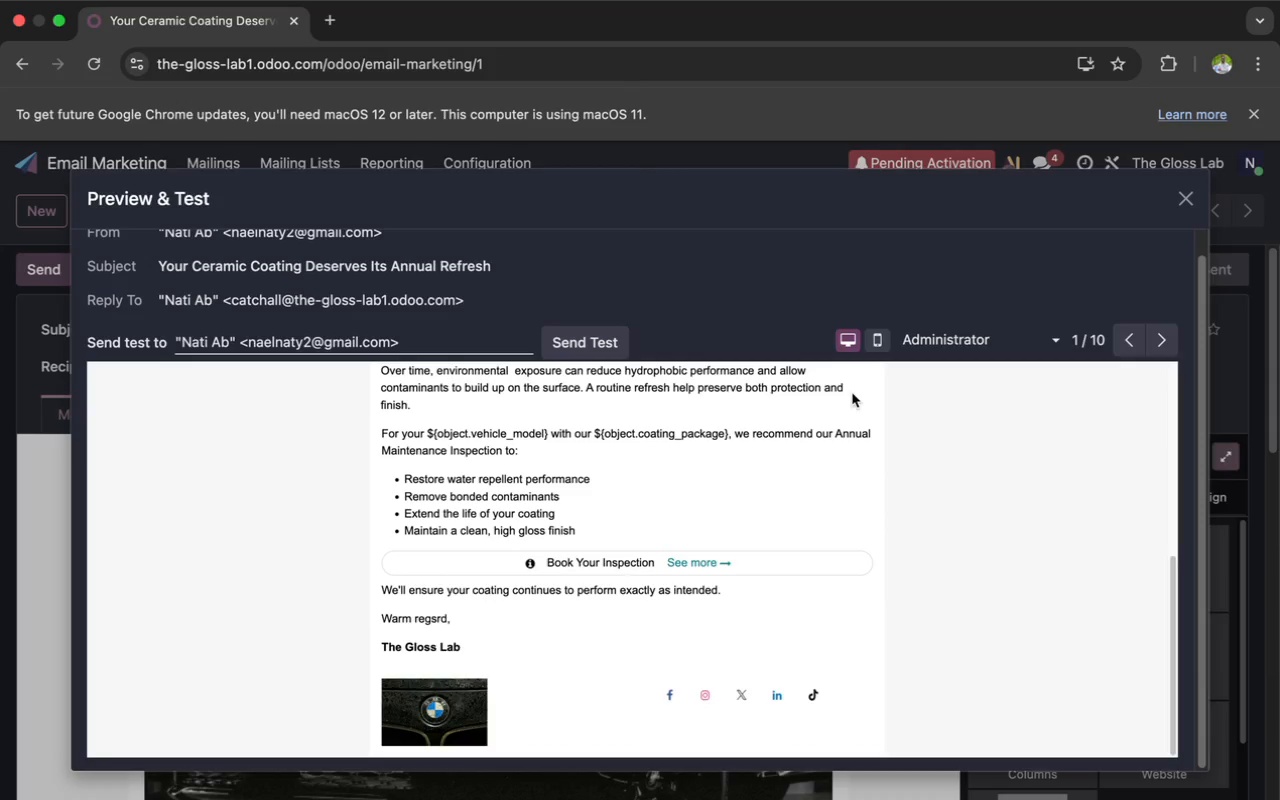 
left_click([882, 342])
 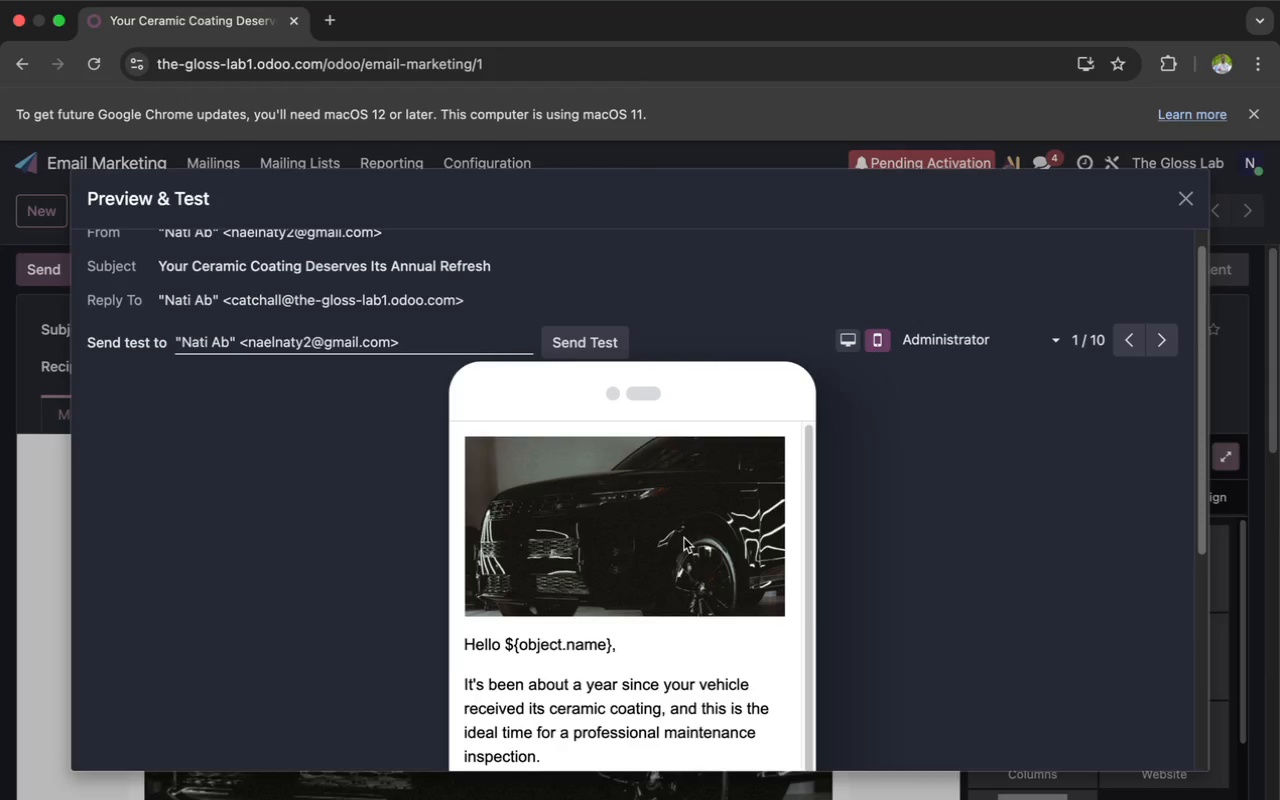 
scroll: coordinate [684, 538], scroll_direction: down, amount: 58.0
 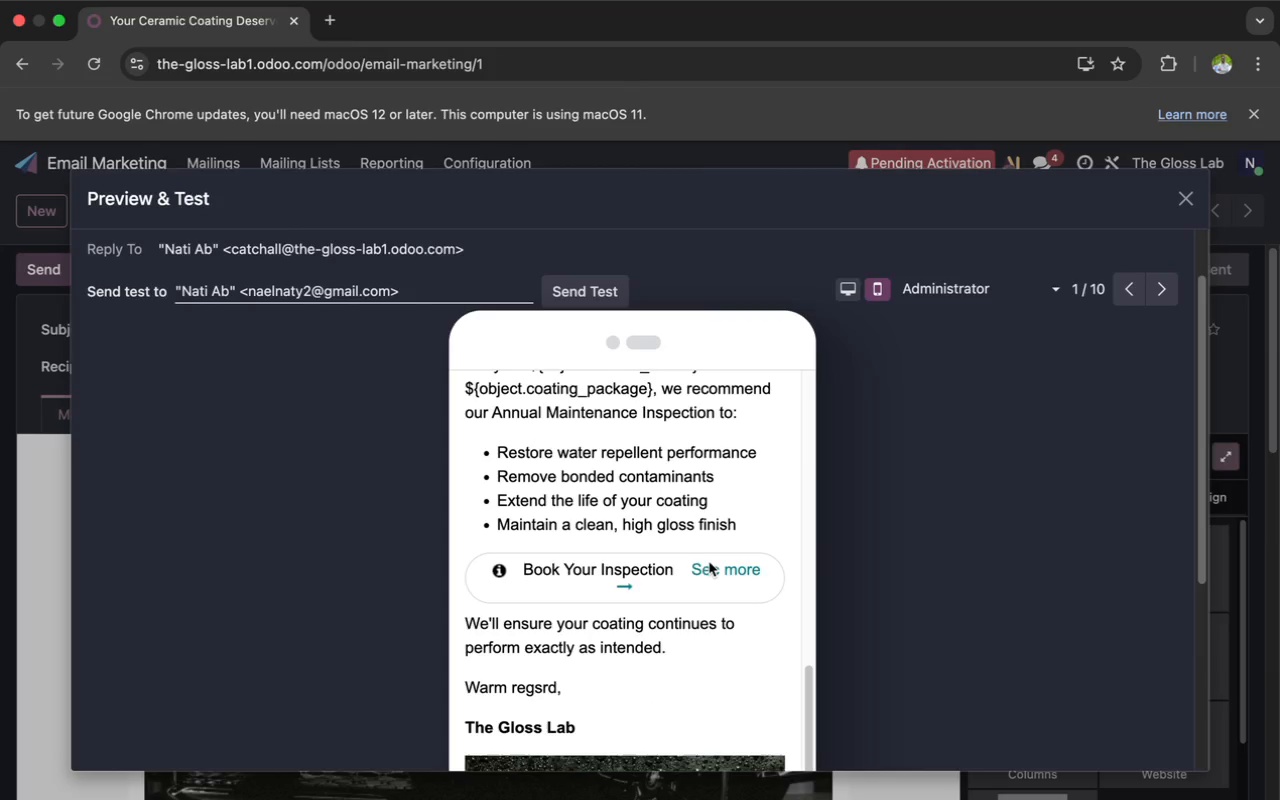 
left_click([710, 567])
 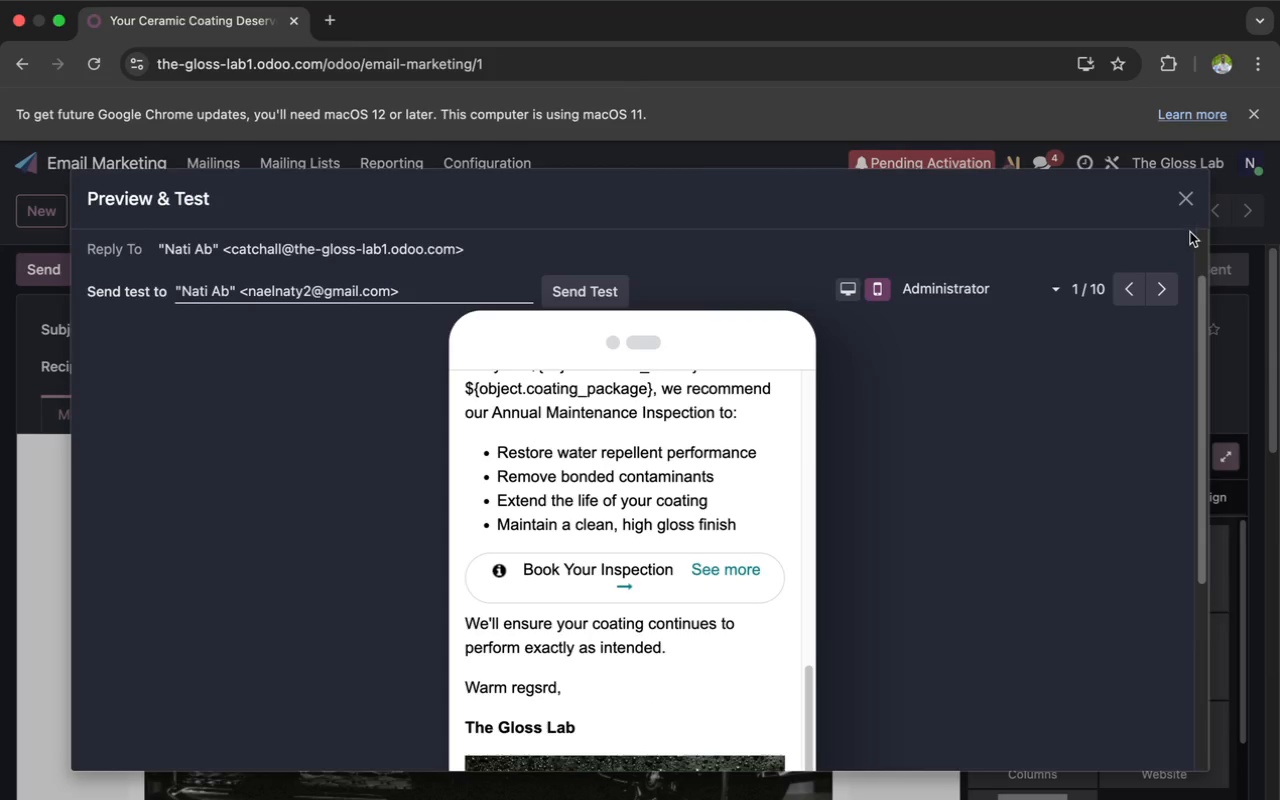 
left_click([1190, 204])
 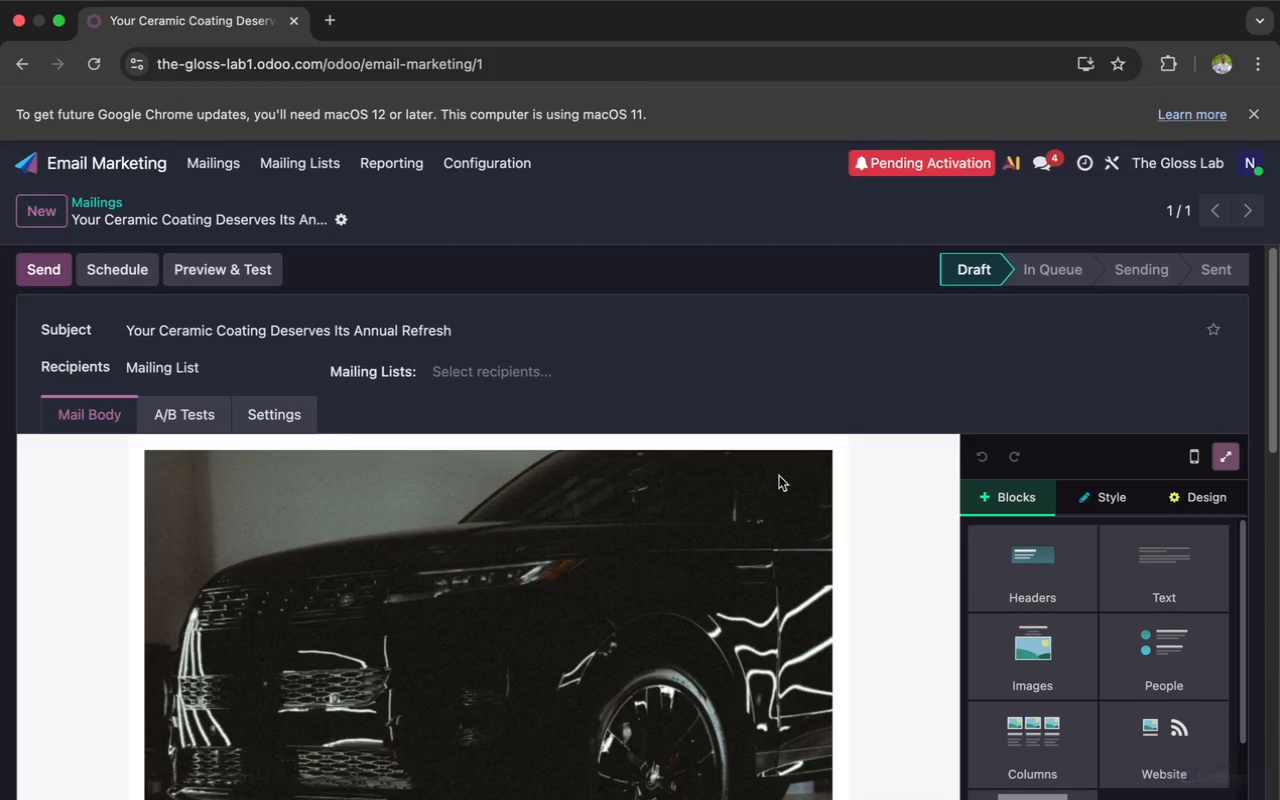 
scroll: coordinate [772, 487], scroll_direction: down, amount: 54.0
 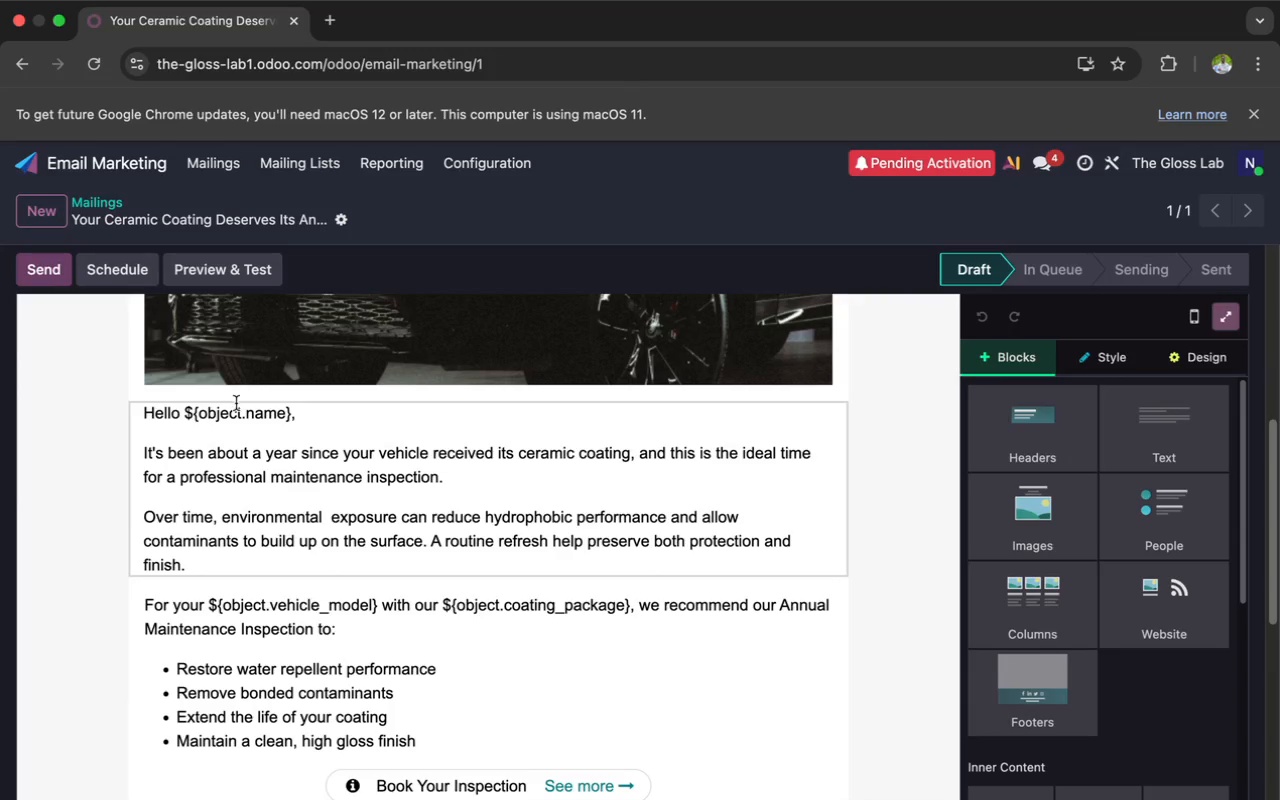 
left_click([229, 415])
 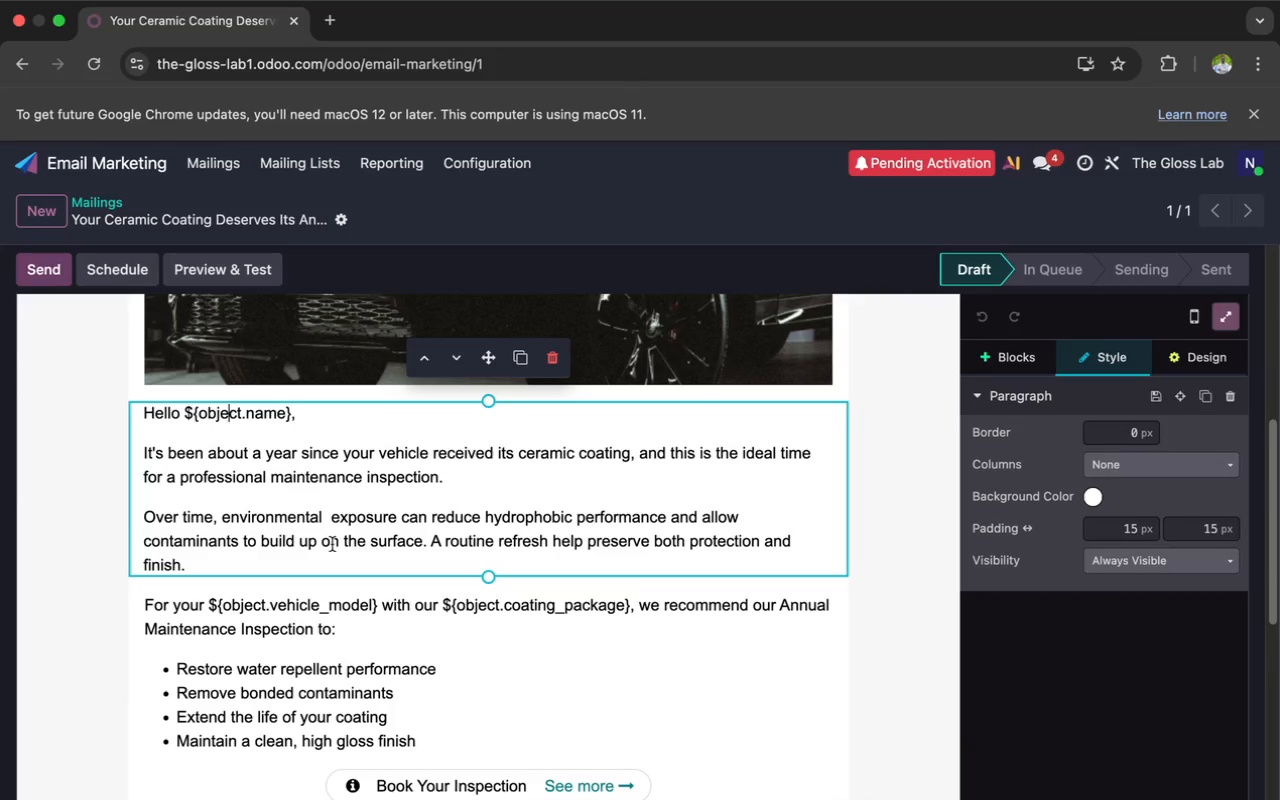 
scroll: coordinate [455, 681], scroll_direction: down, amount: 7.0
 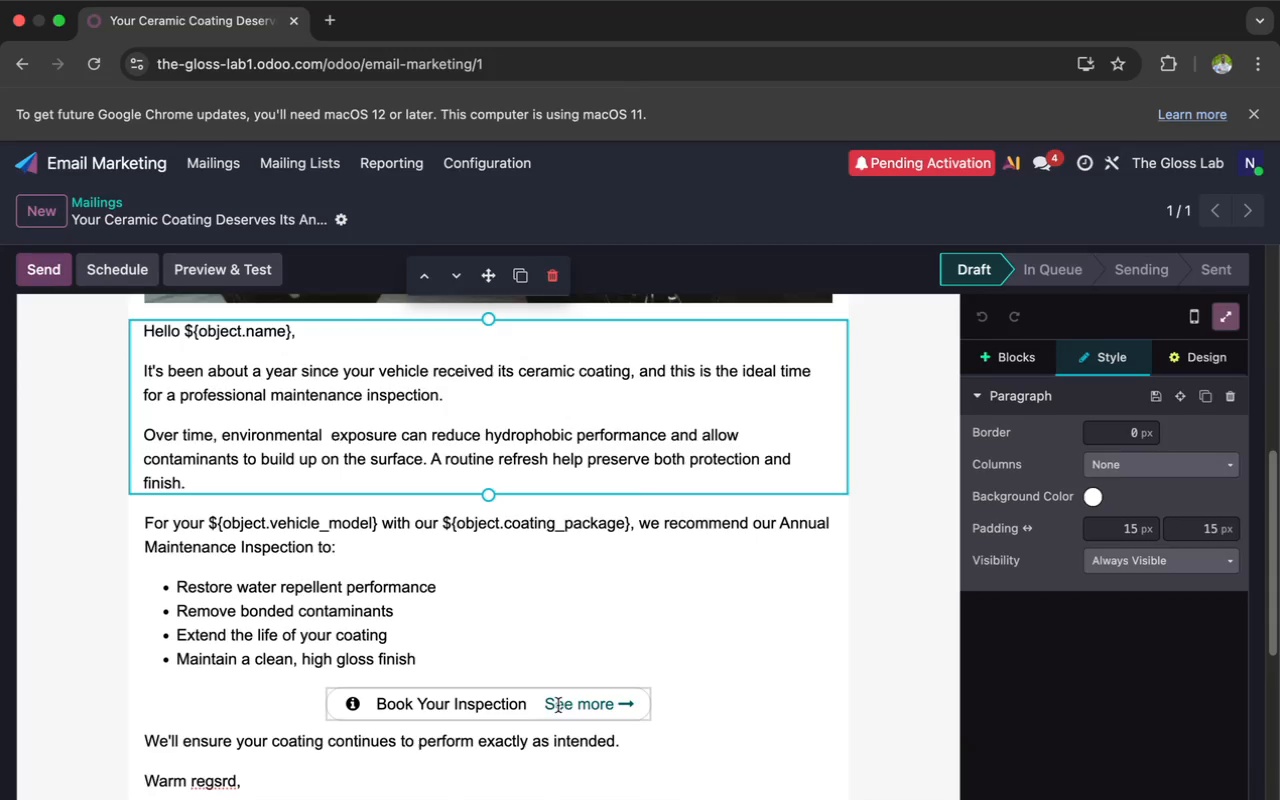 
left_click([568, 706])
 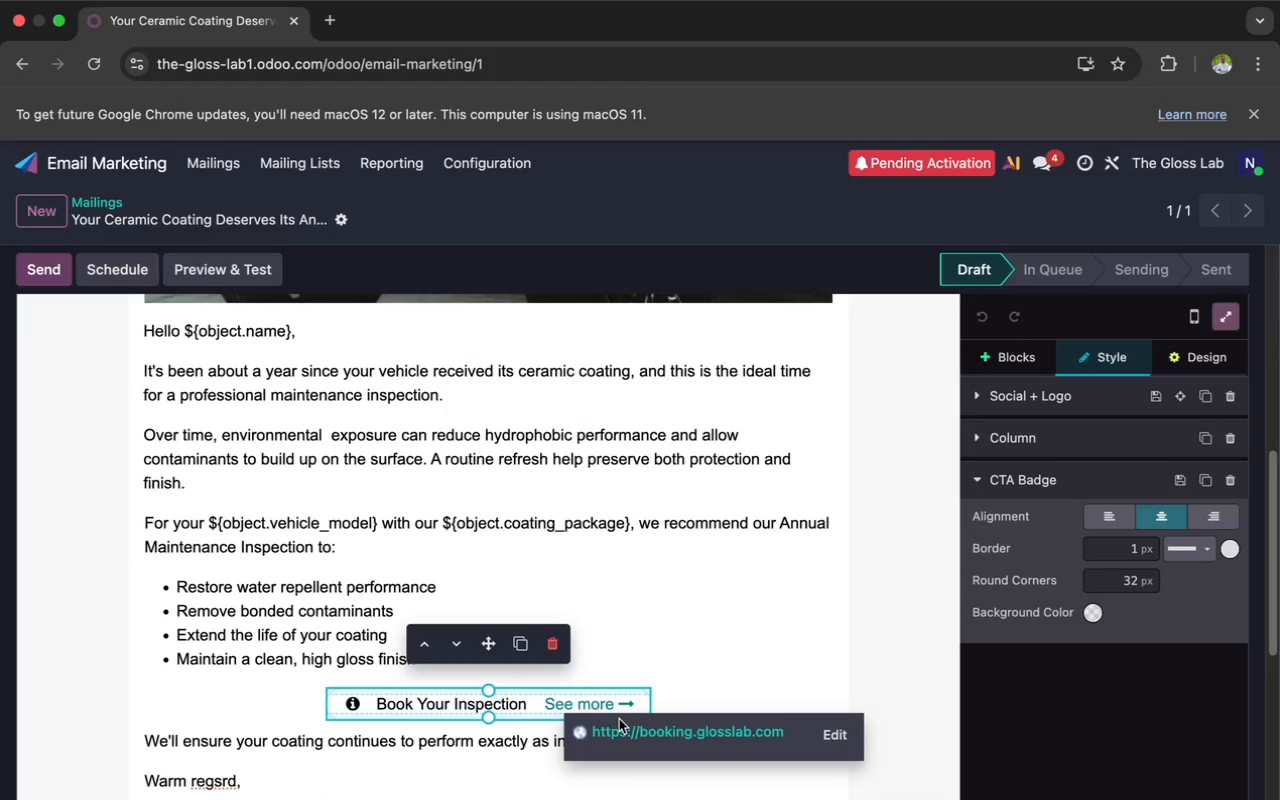 
left_click([628, 730])
 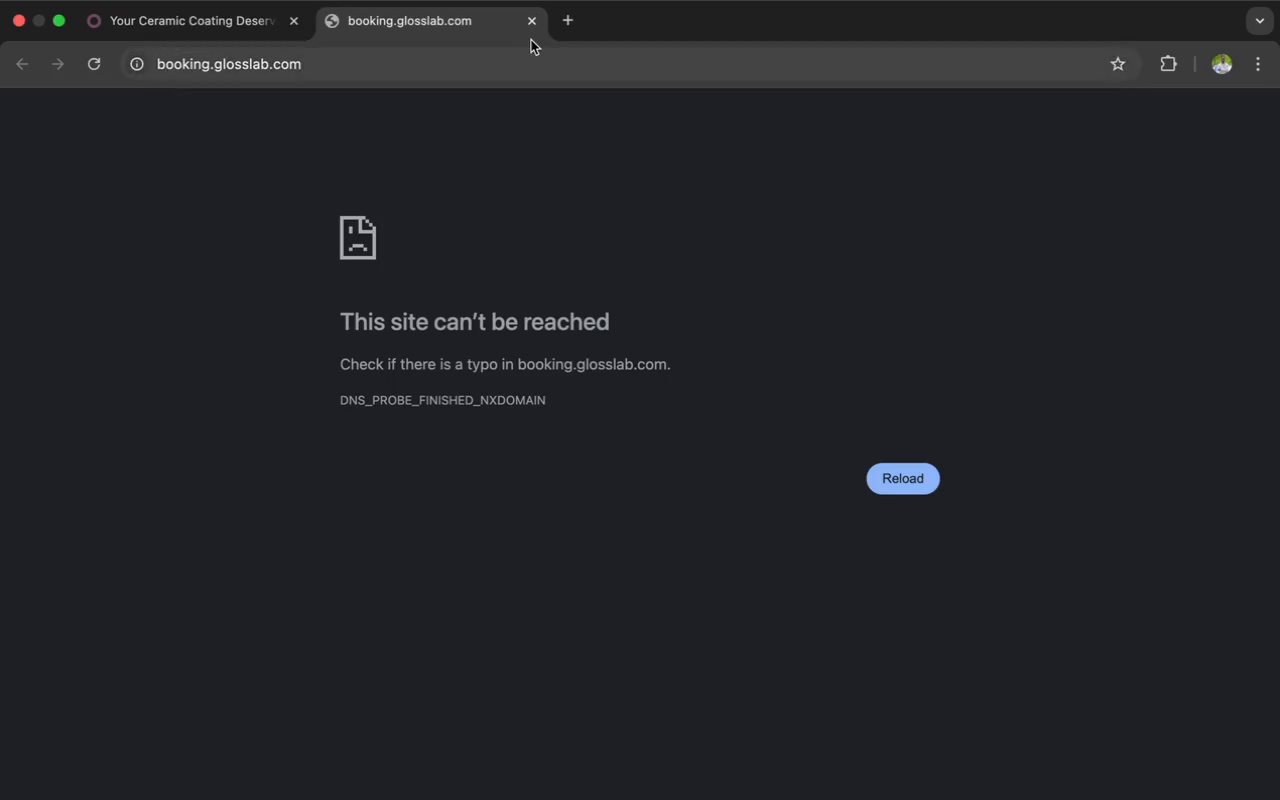 
left_click([532, 26])
 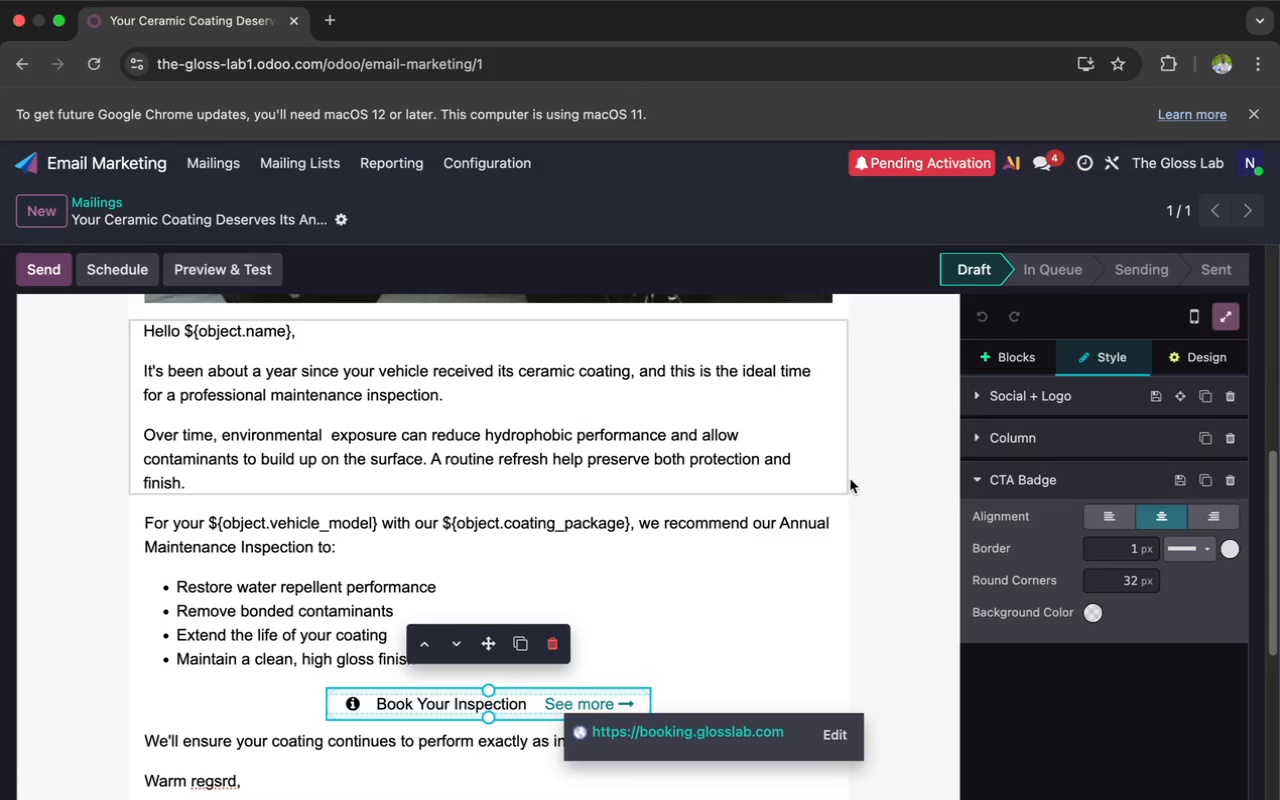 
left_click([892, 482])
 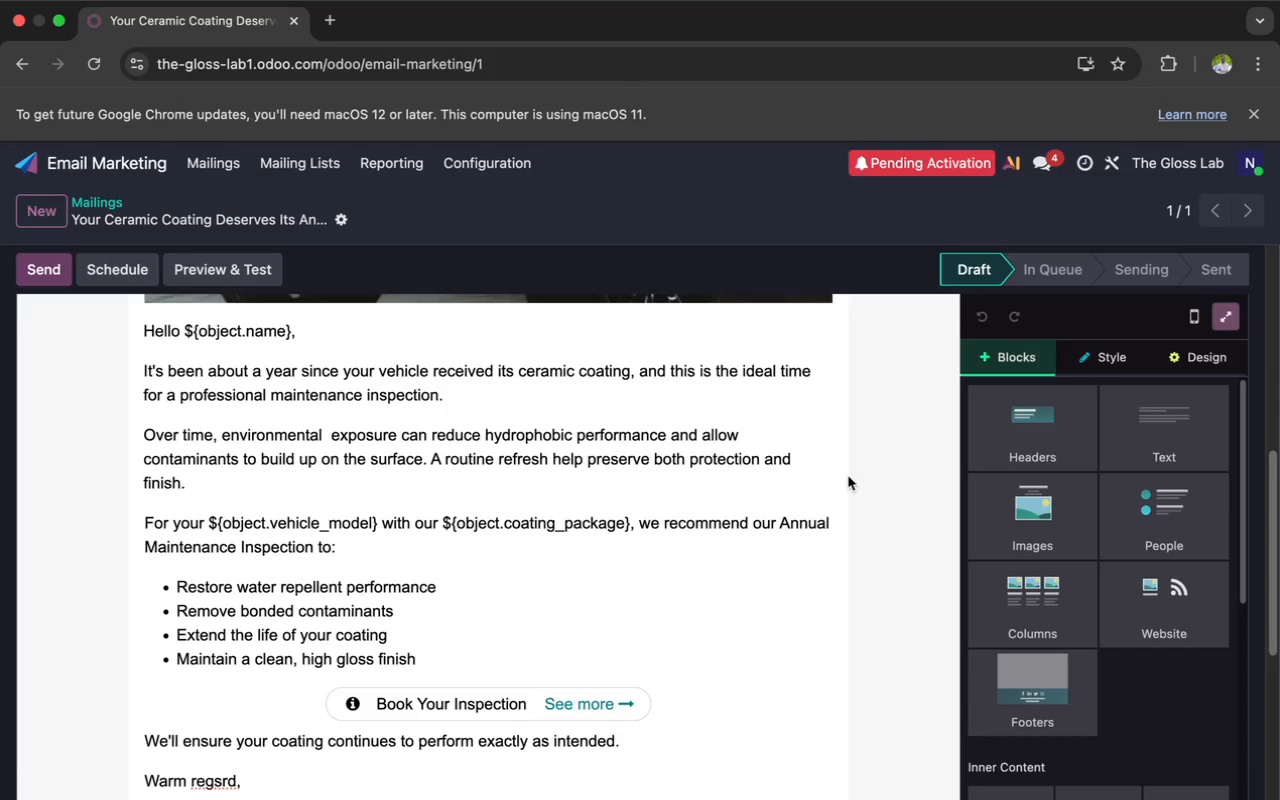 
wait(13.8)
 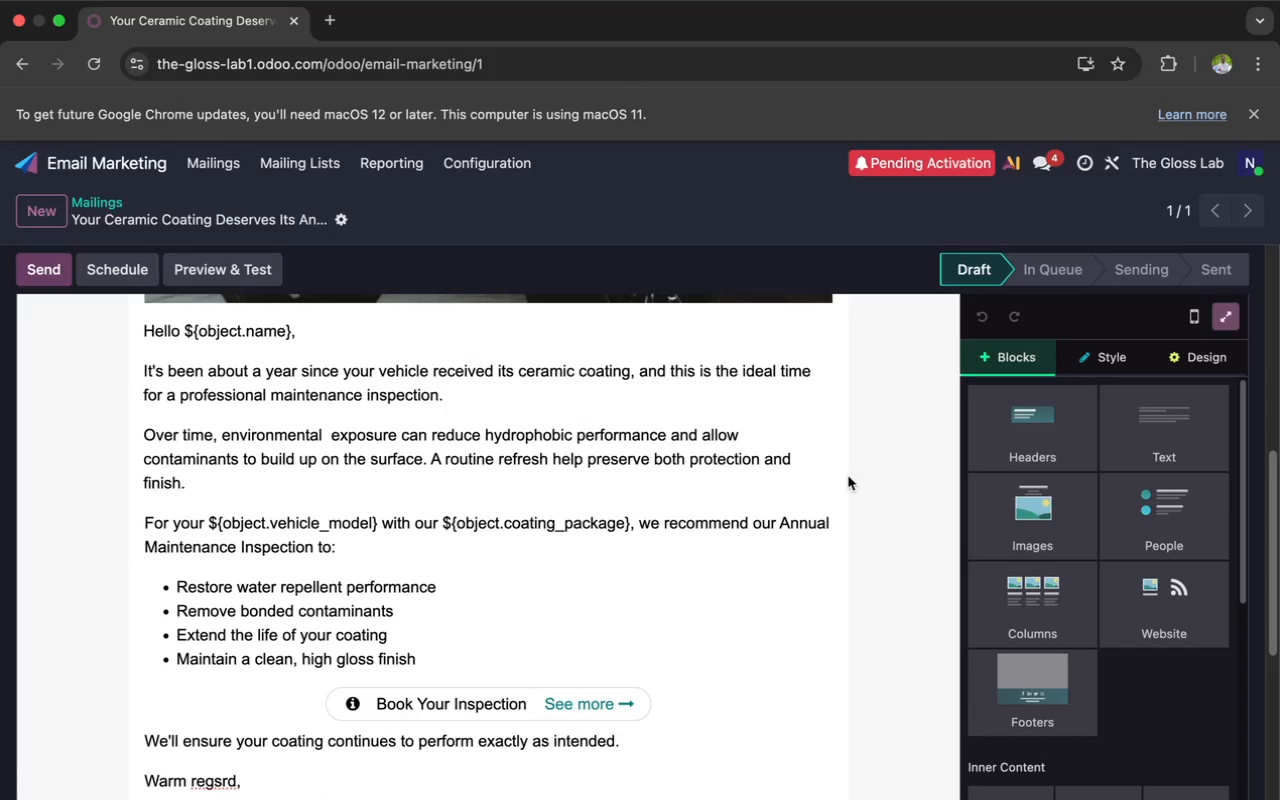 
scroll: coordinate [469, 477], scroll_direction: up, amount: 1.0
 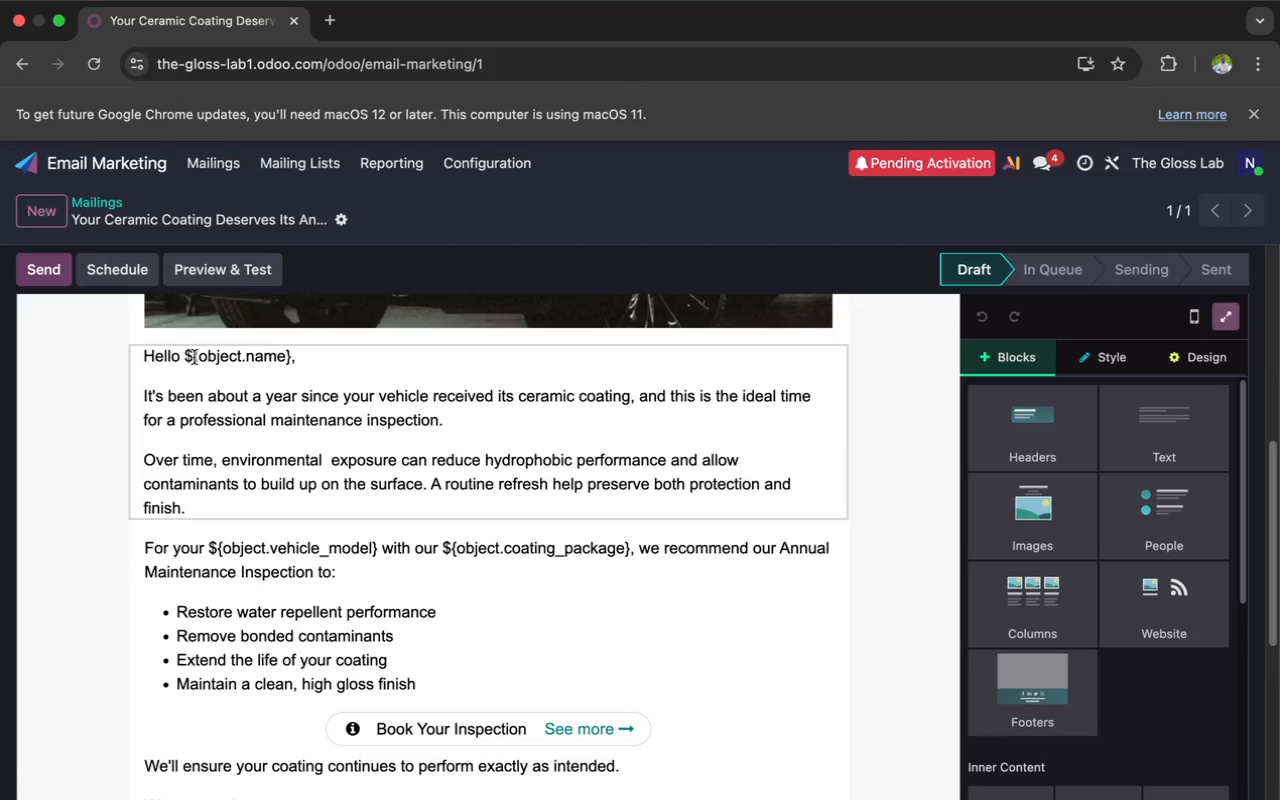 
wait(6.31)
 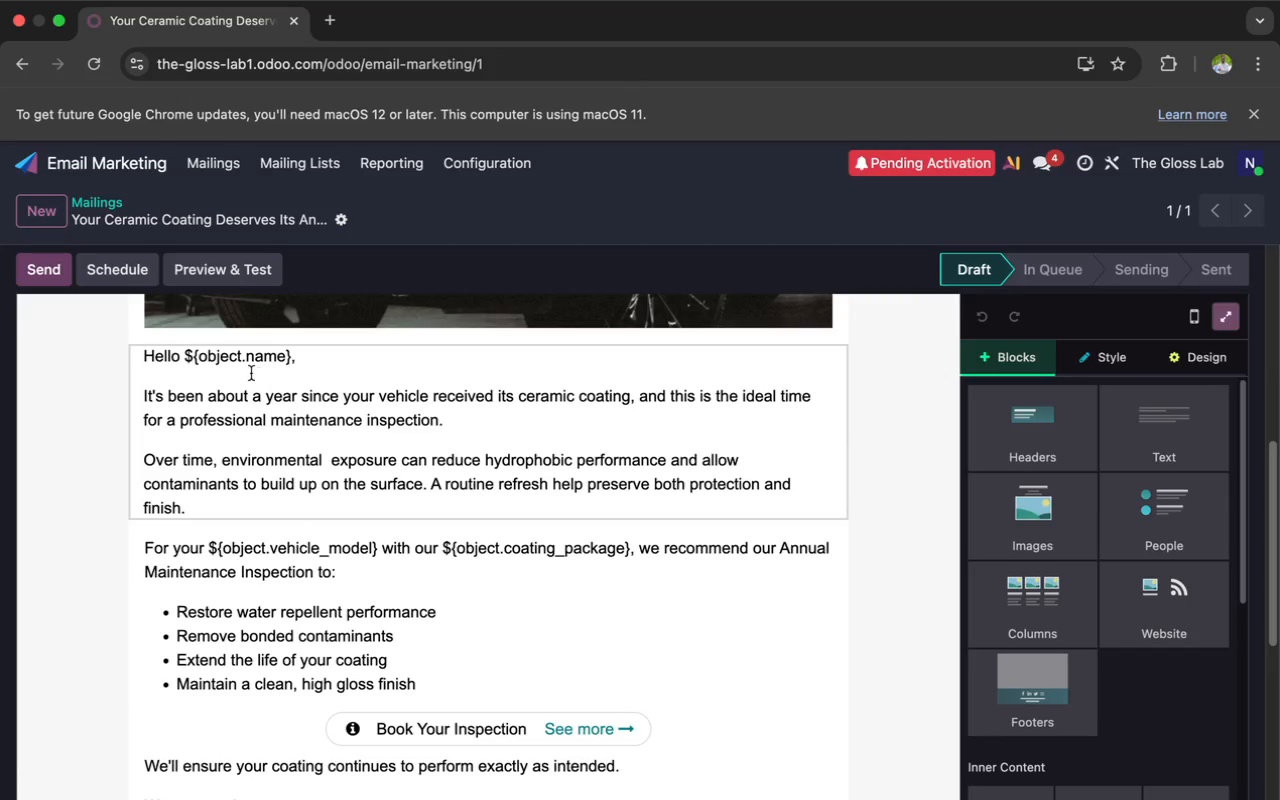 
left_click([194, 355])
 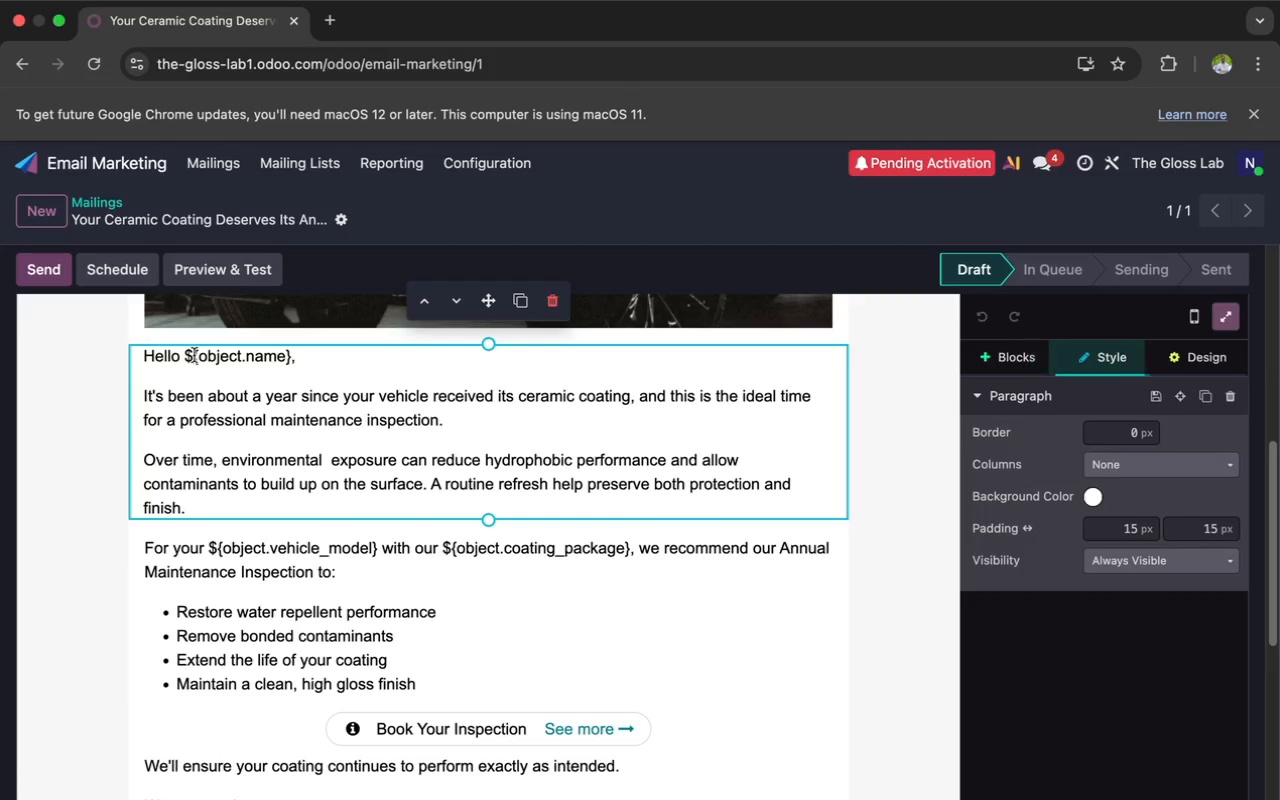 
key(Space)
 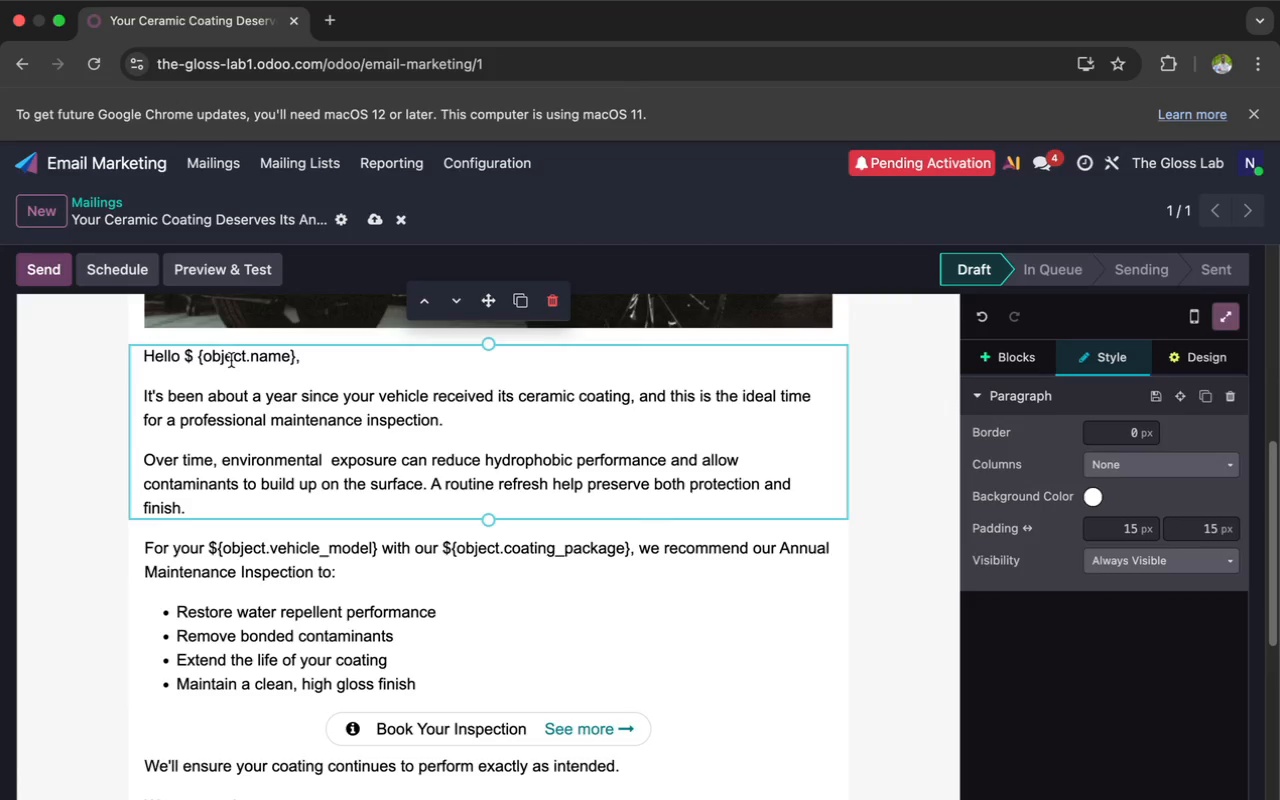 
left_click([230, 362])
 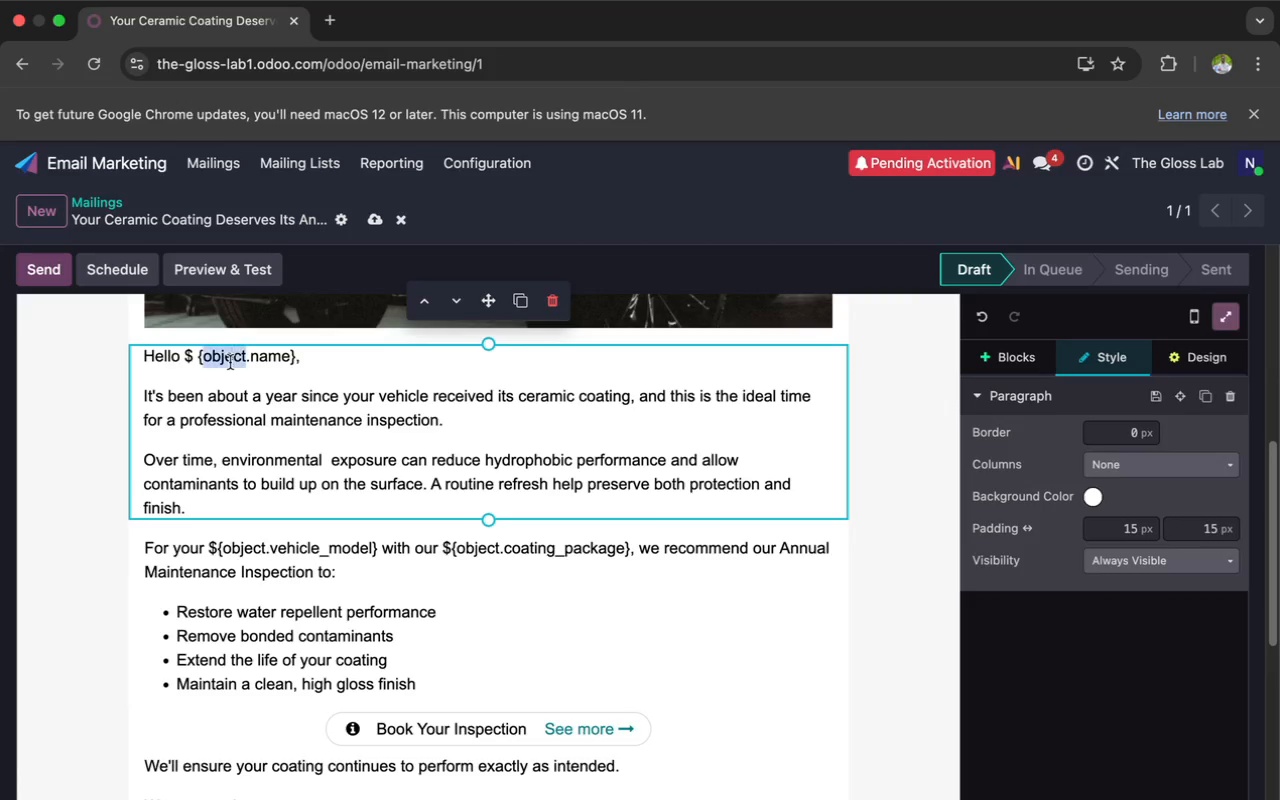 
double_click([230, 362])
 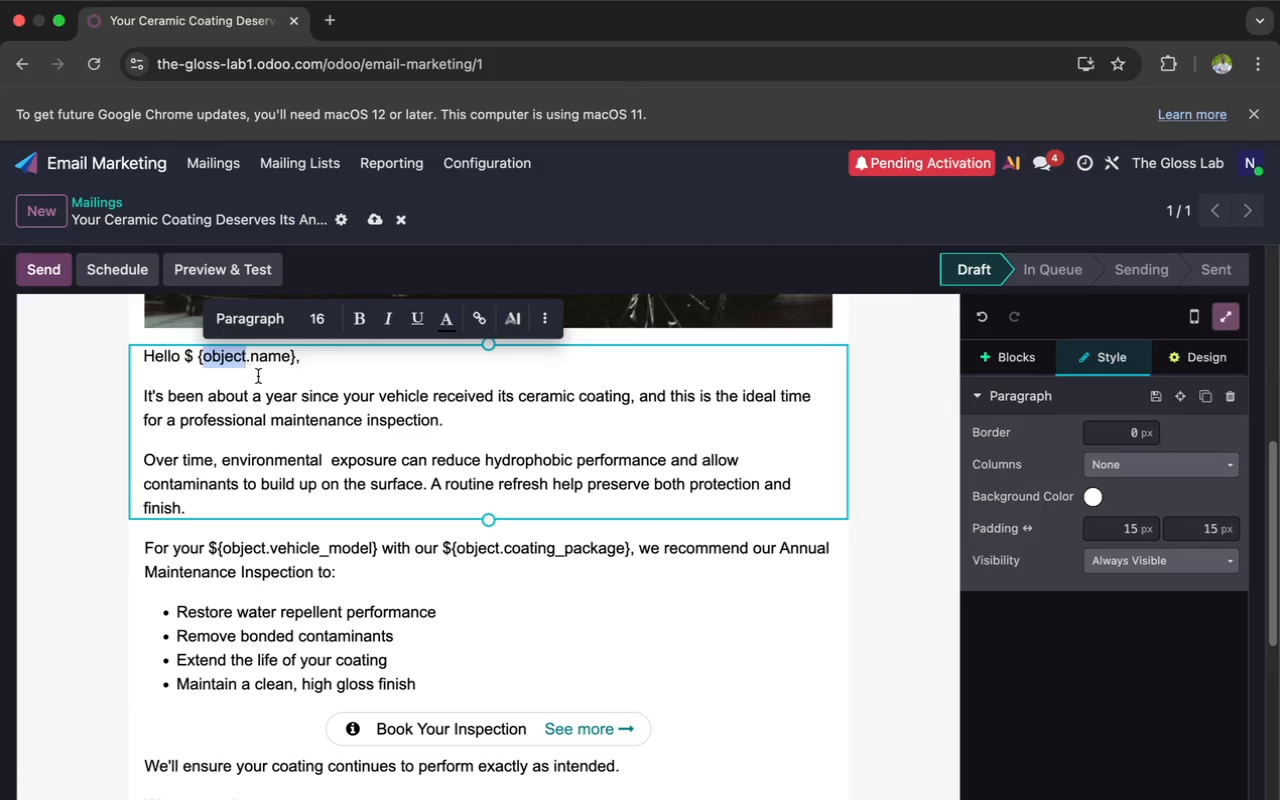 
left_click([255, 382])
 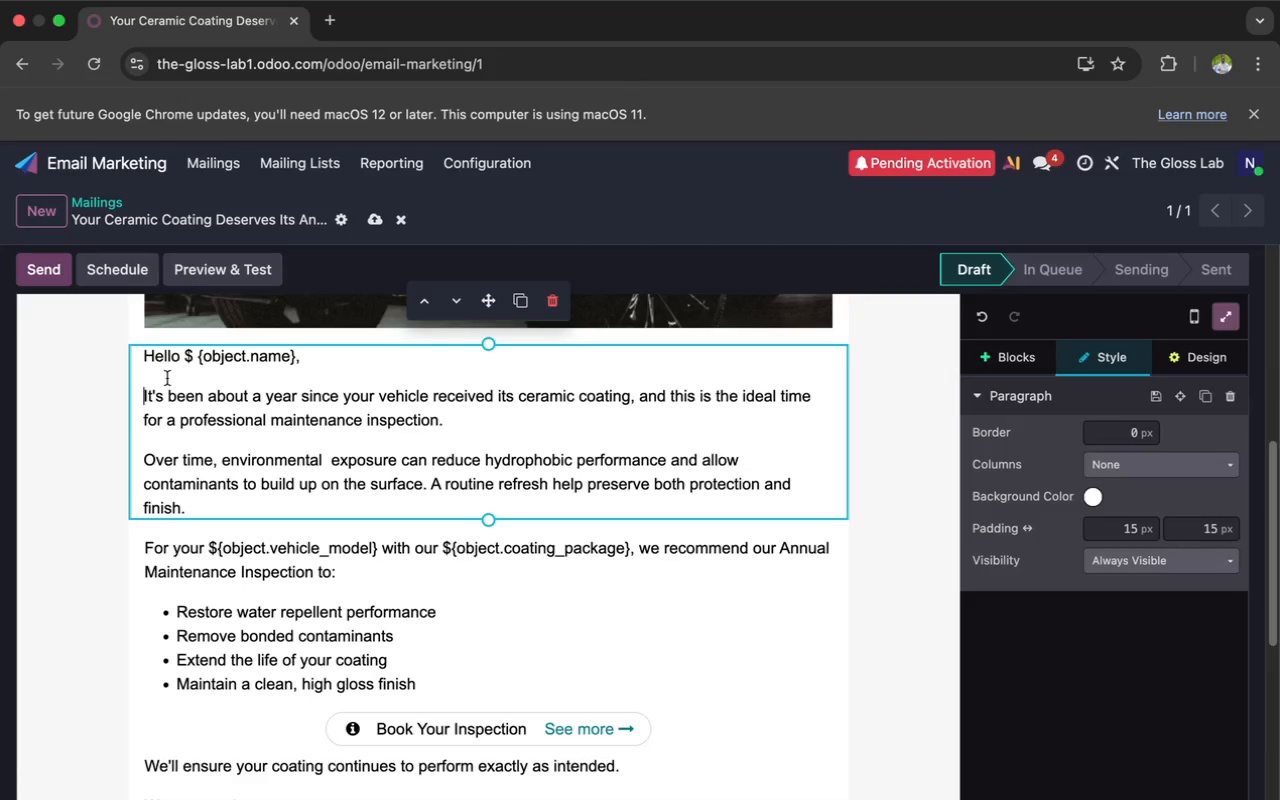 
wait(33.07)
 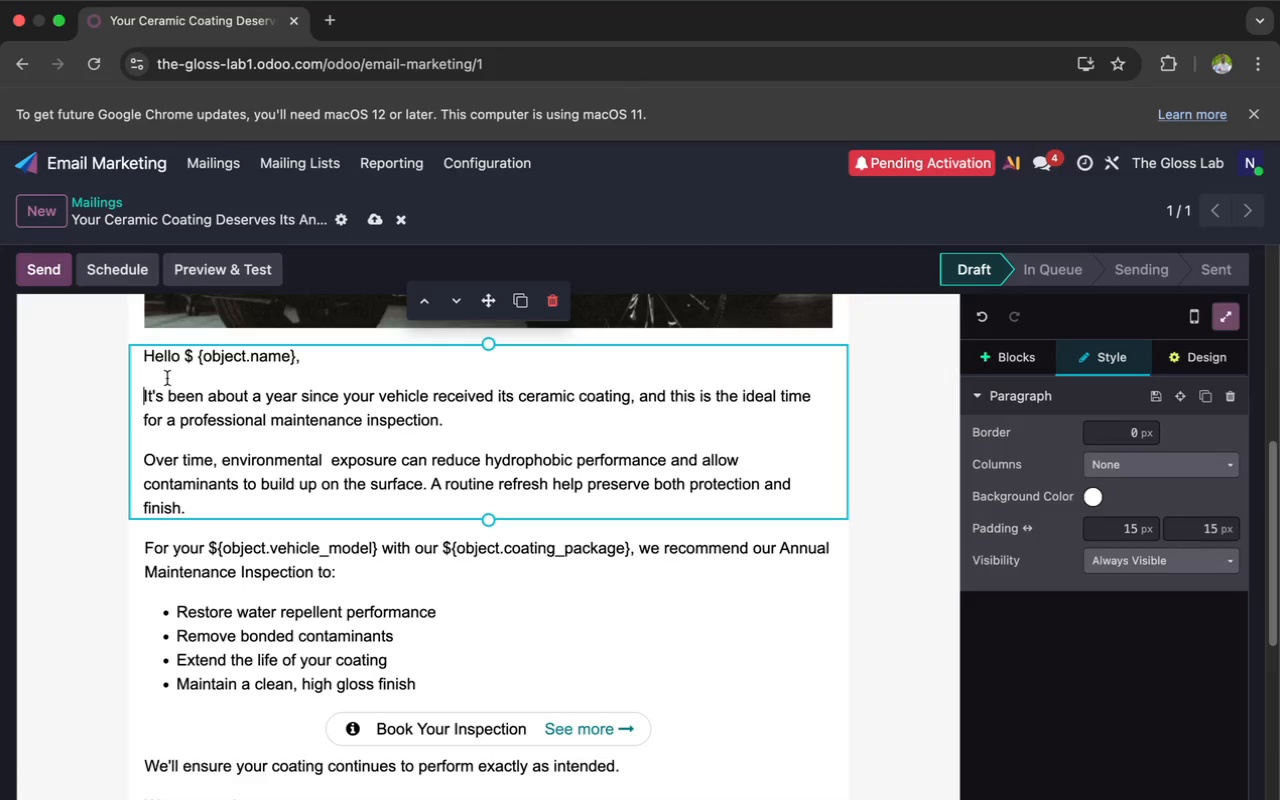 
scroll: coordinate [130, 453], scroll_direction: up, amount: 34.0
 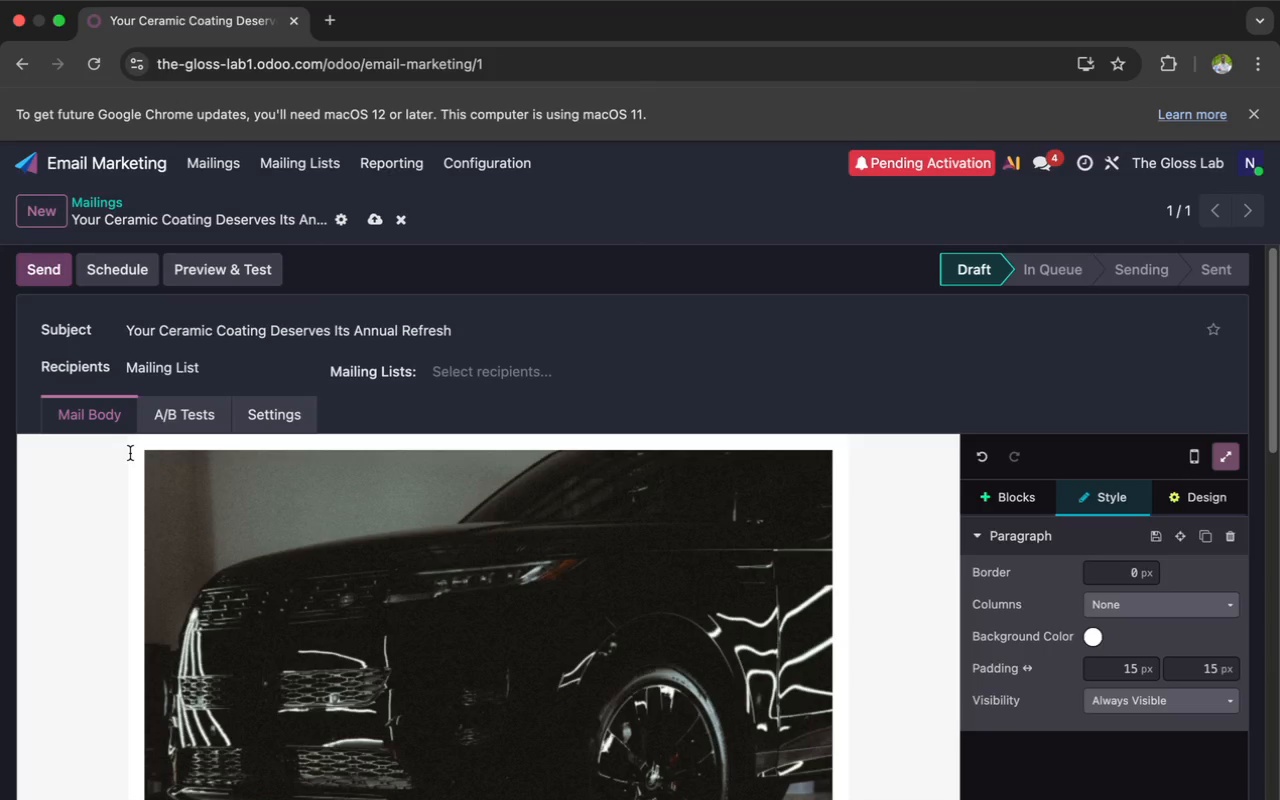 
wait(9.5)
 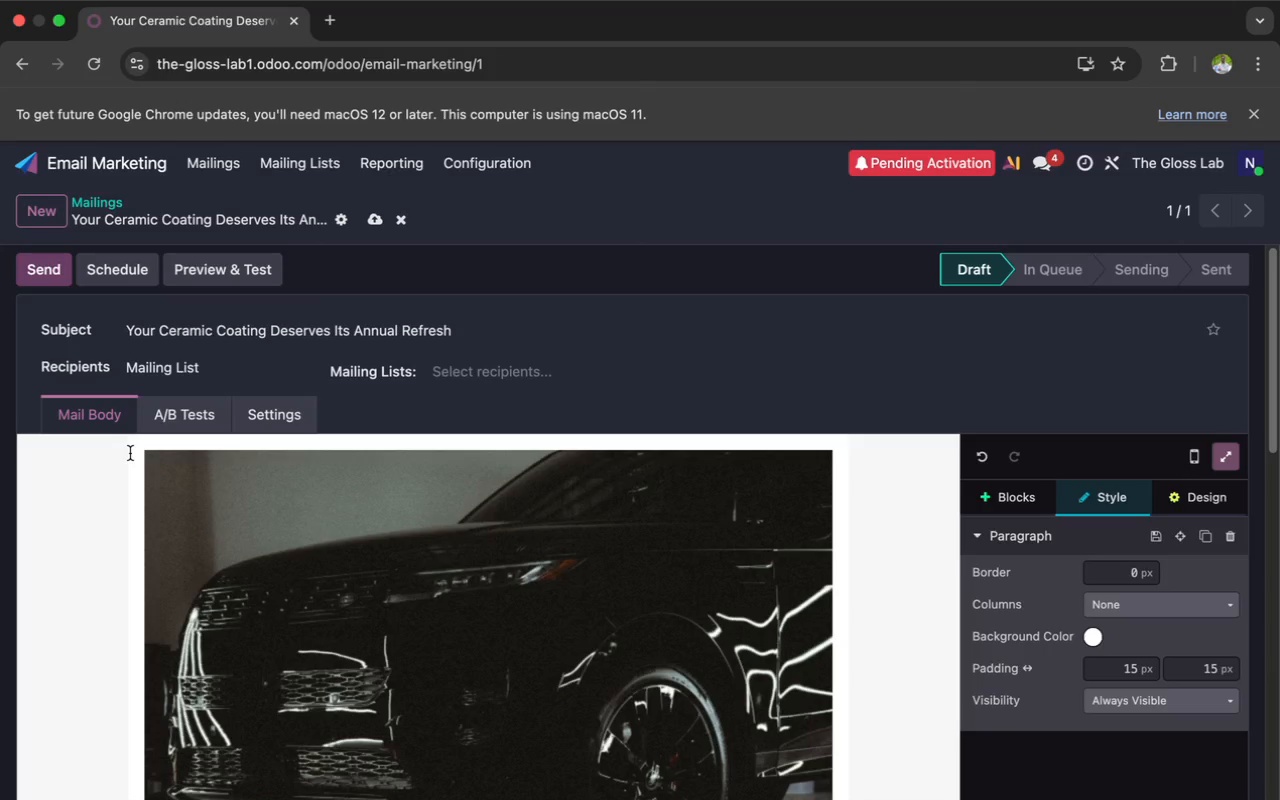 
scroll: coordinate [201, 194], scroll_direction: up, amount: 5.0
 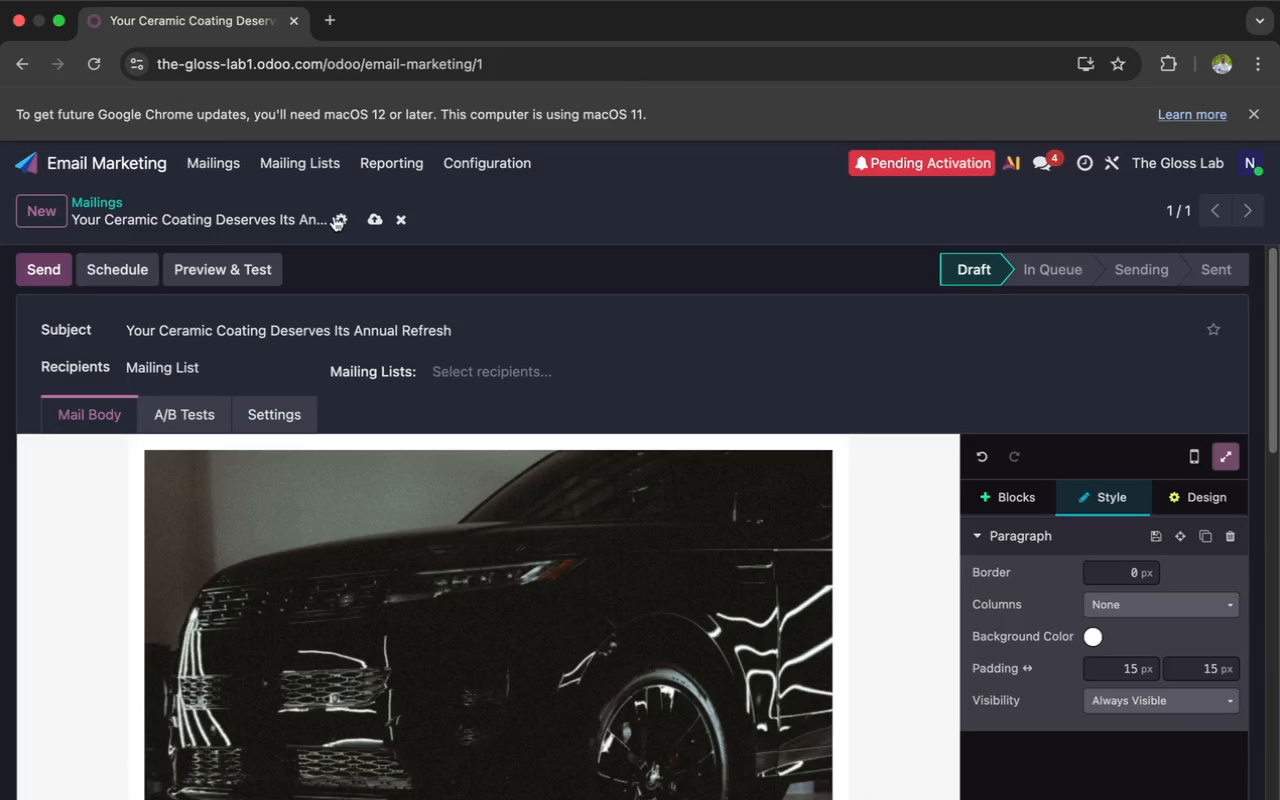 
left_click([339, 219])
 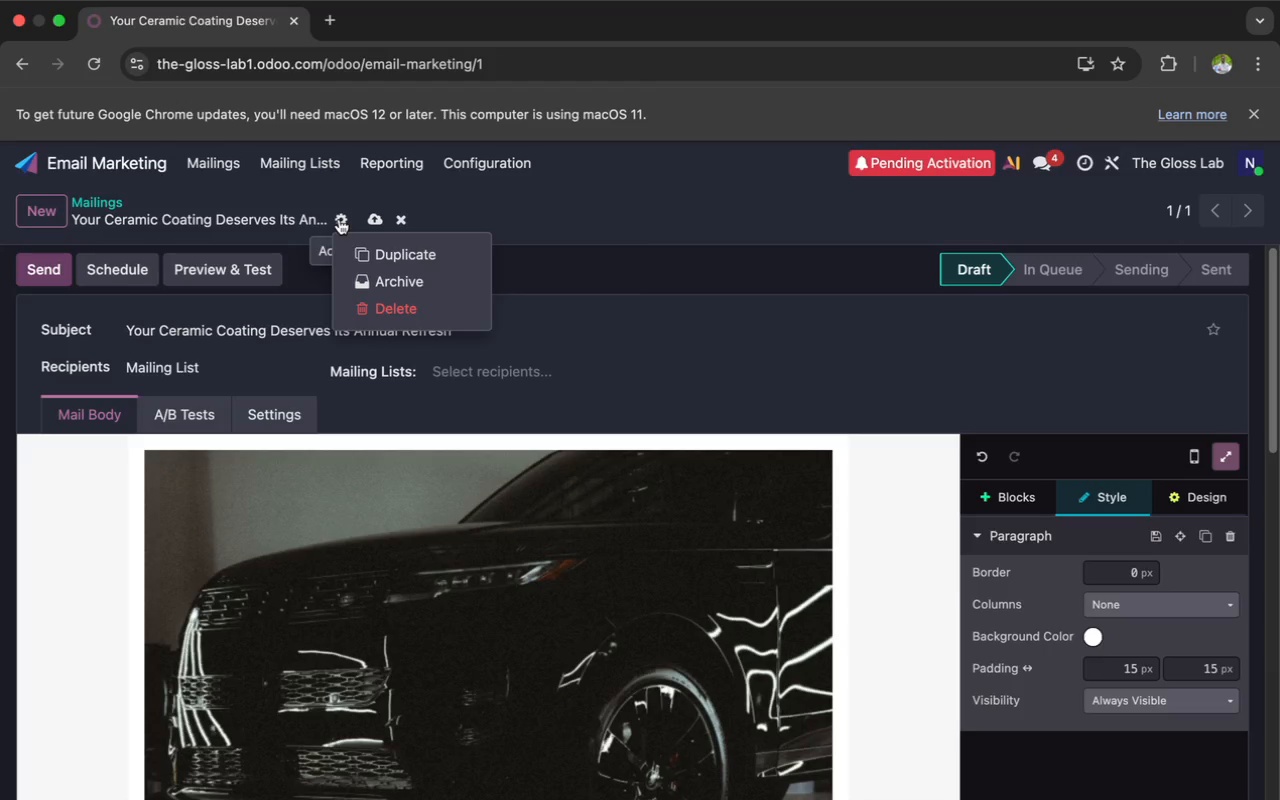 
wait(7.86)
 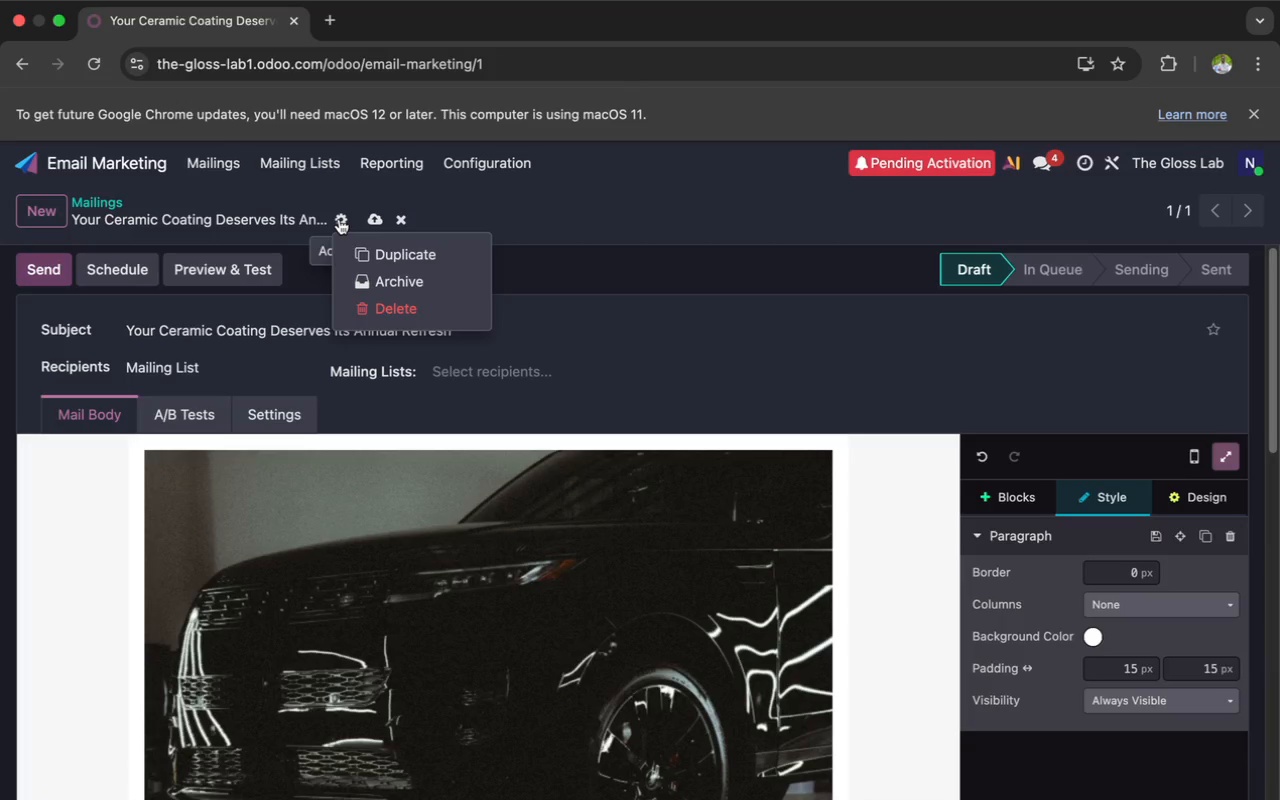 
left_click([41, 493])
 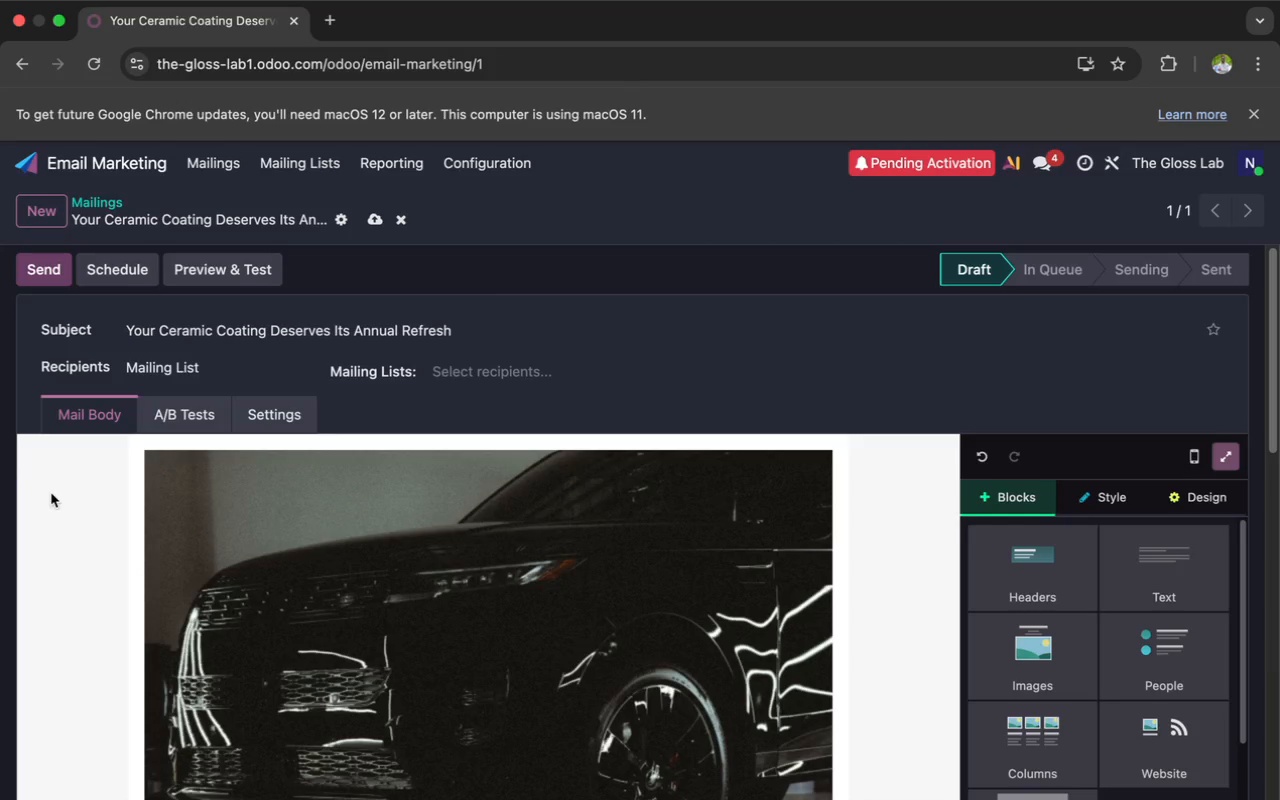 
scroll: coordinate [331, 579], scroll_direction: down, amount: 108.0
 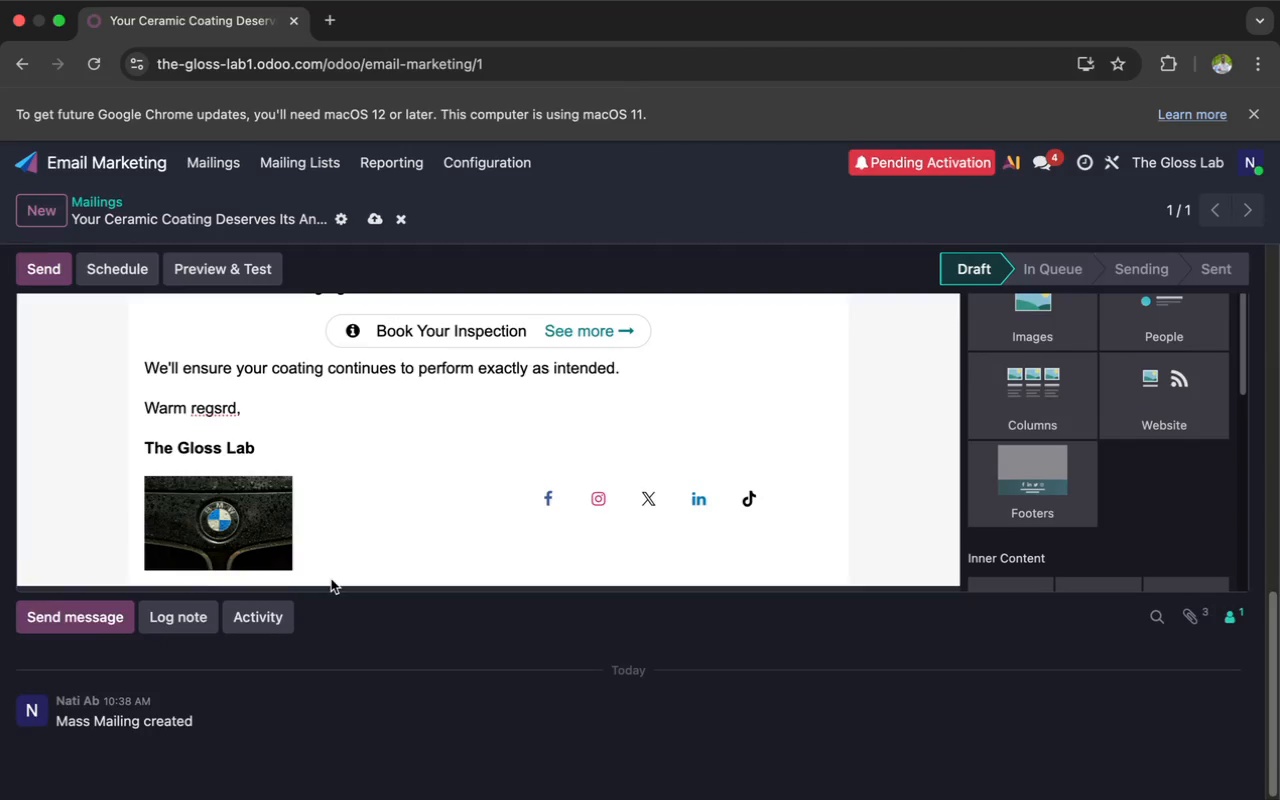 
wait(8.76)
 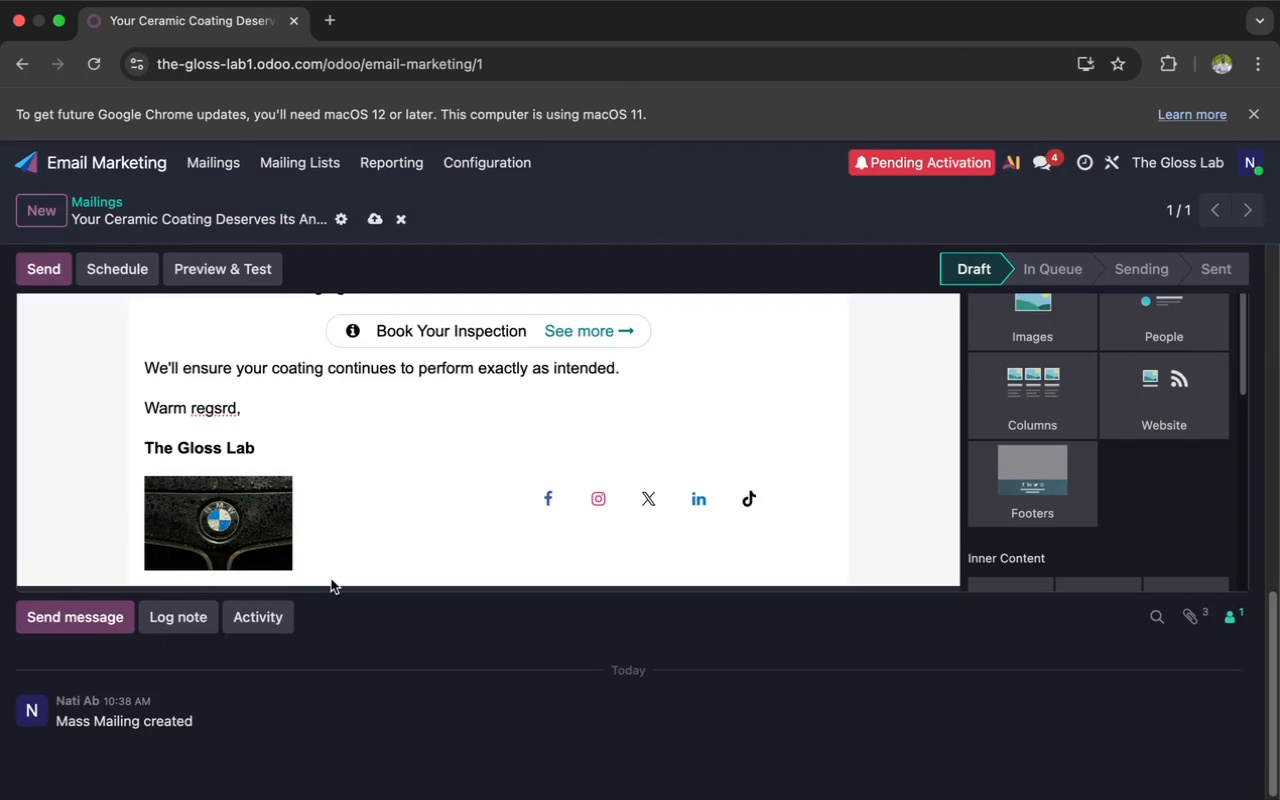 
left_click([247, 617])
 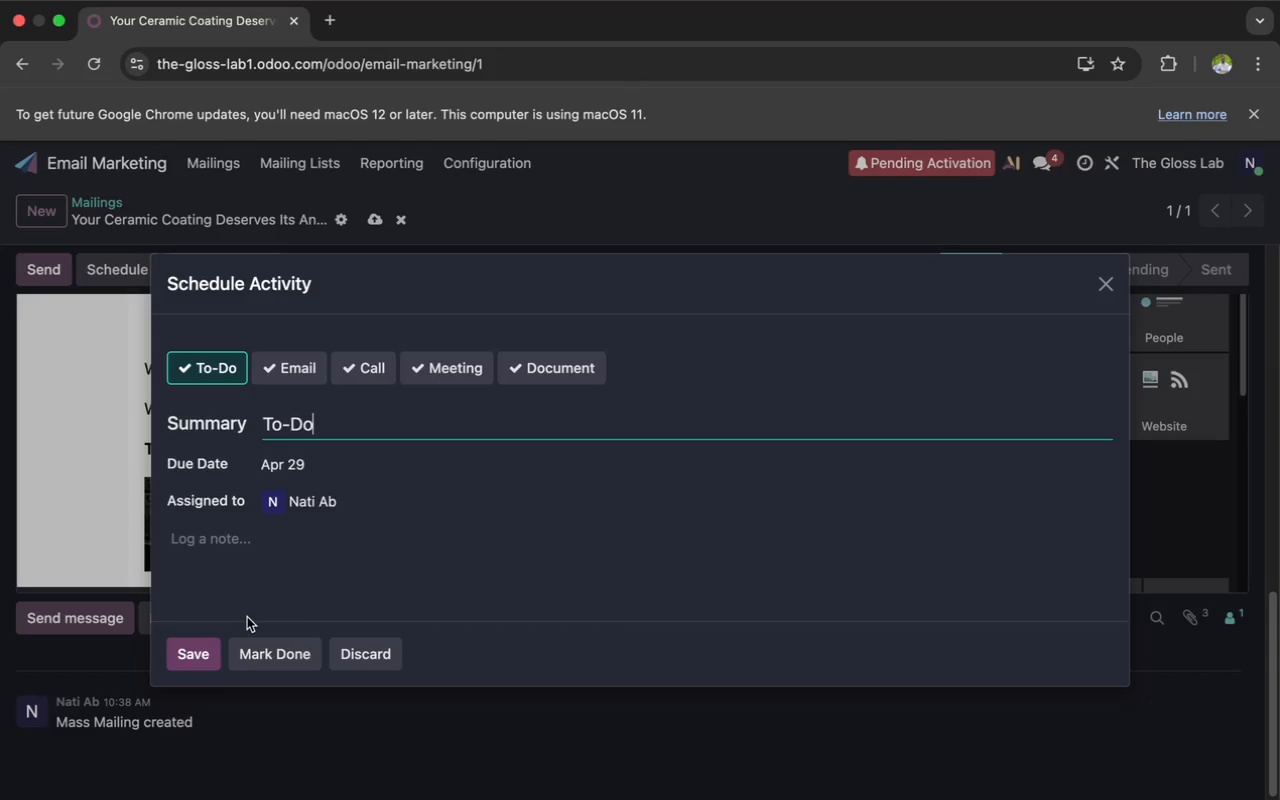 
wait(10.37)
 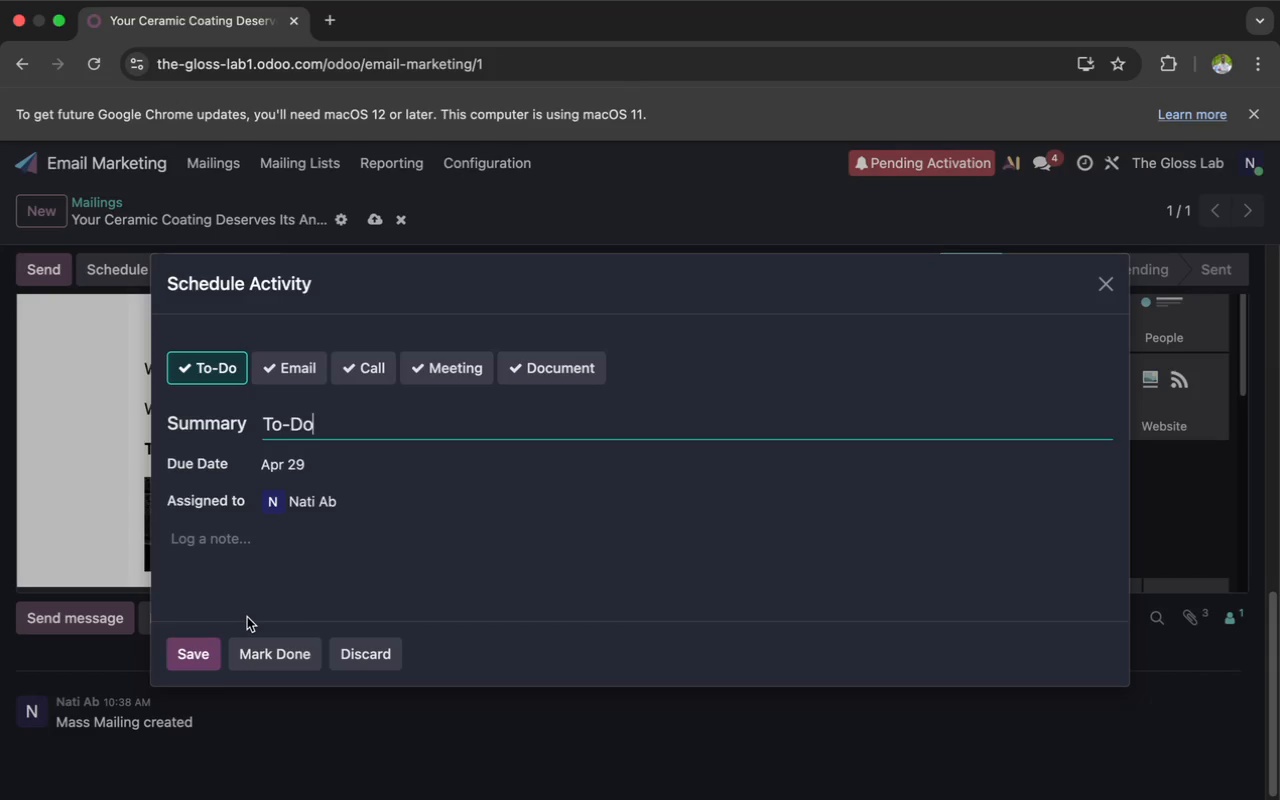 
scroll: coordinate [292, 612], scroll_direction: up, amount: 1.0
 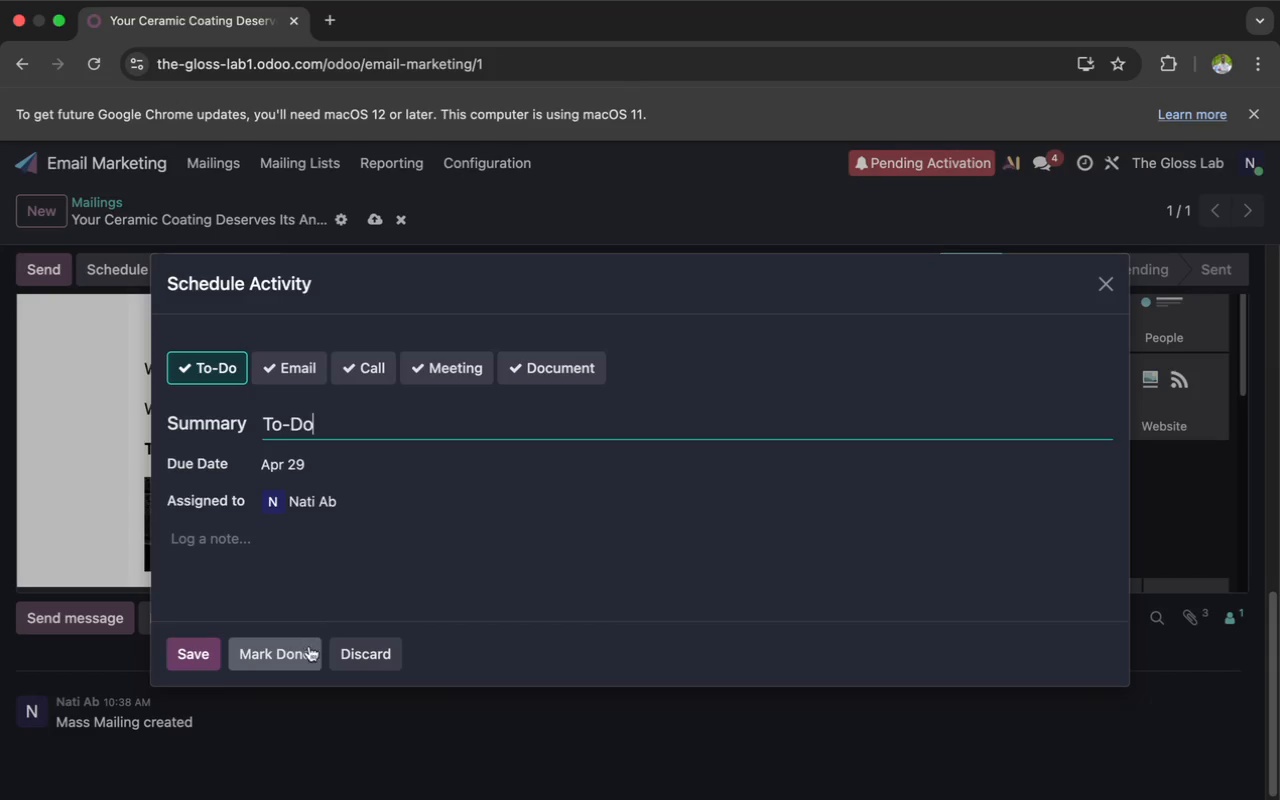 
left_click([365, 658])
 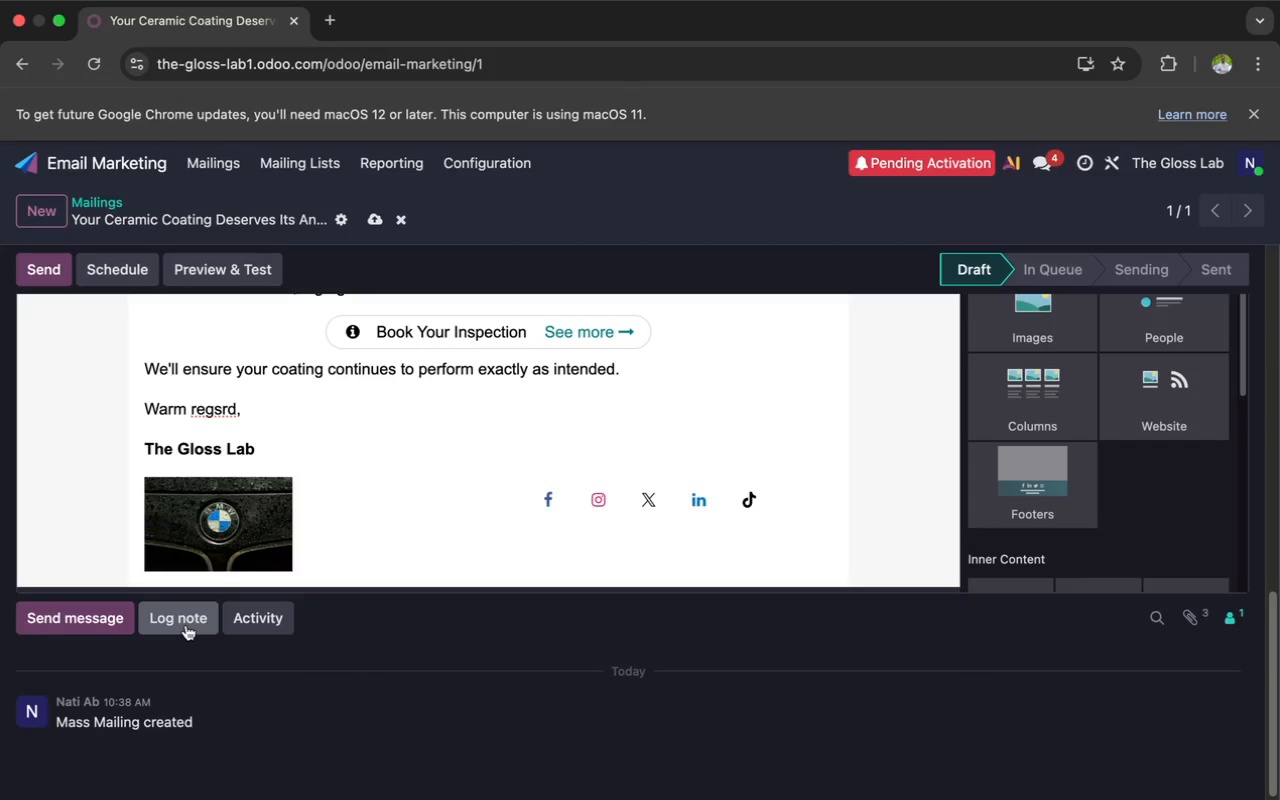 
left_click([186, 621])
 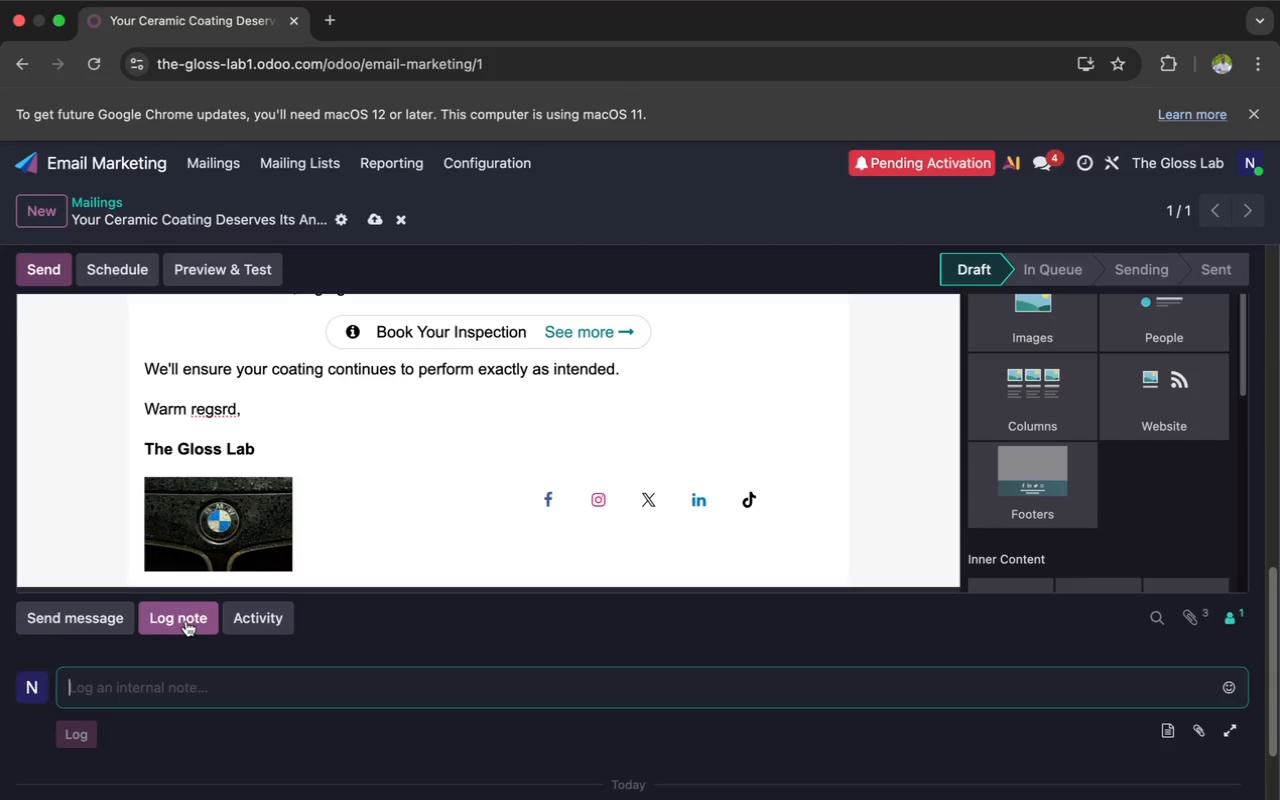 
left_click([186, 621])
 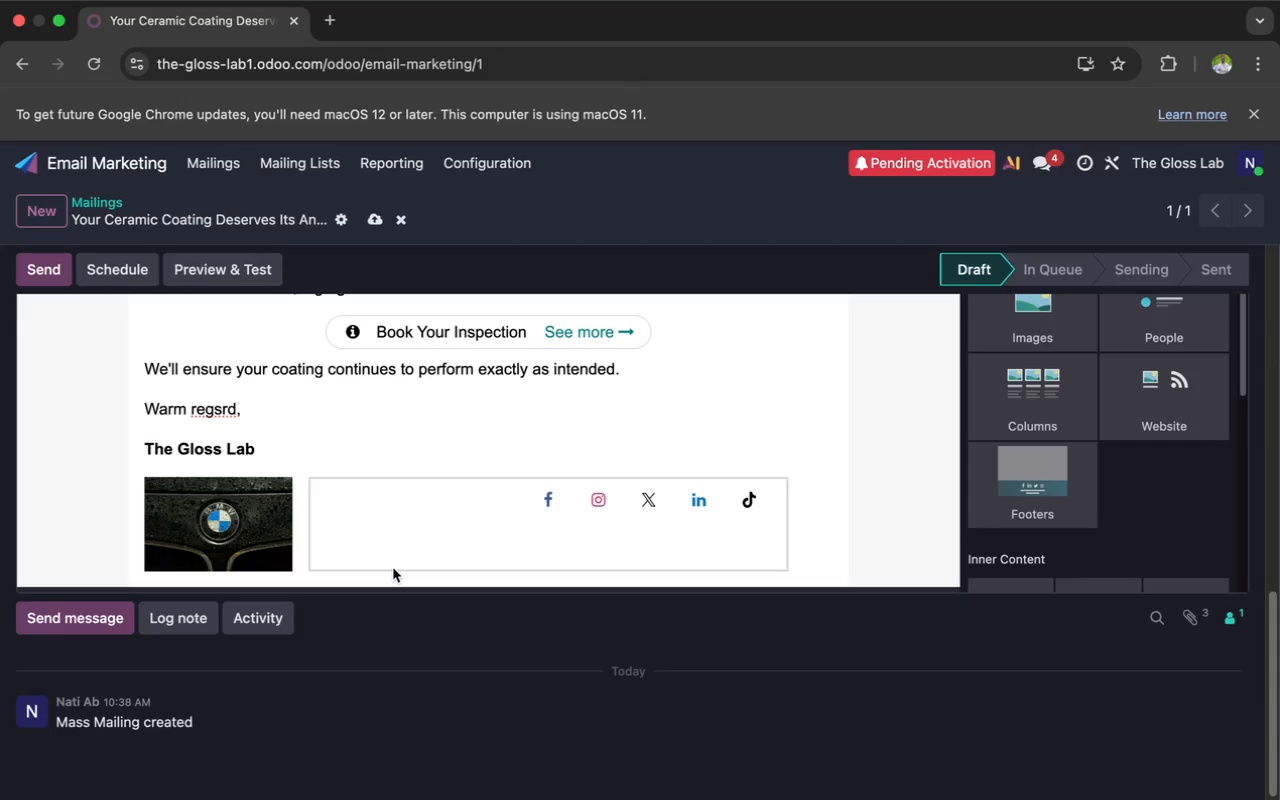 
scroll: coordinate [393, 568], scroll_direction: up, amount: 123.0
 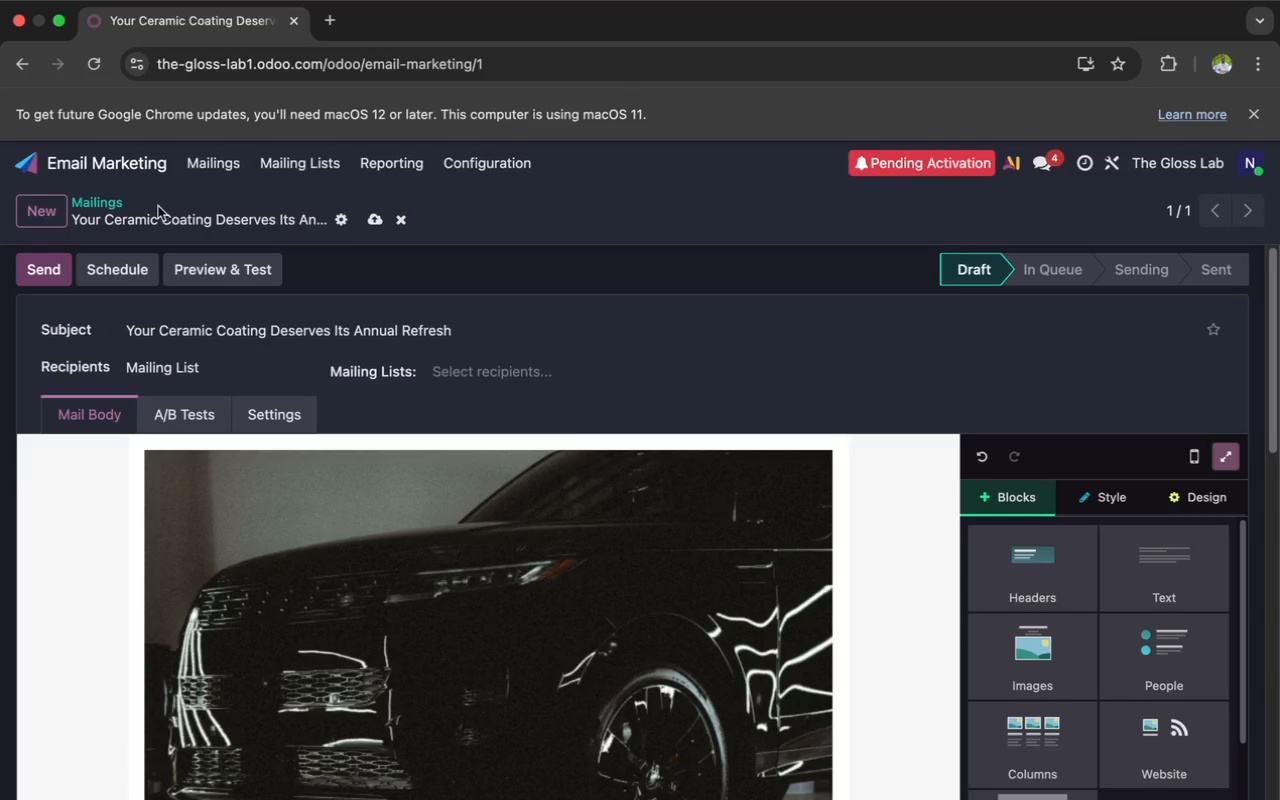 
mouse_move([348, 219])
 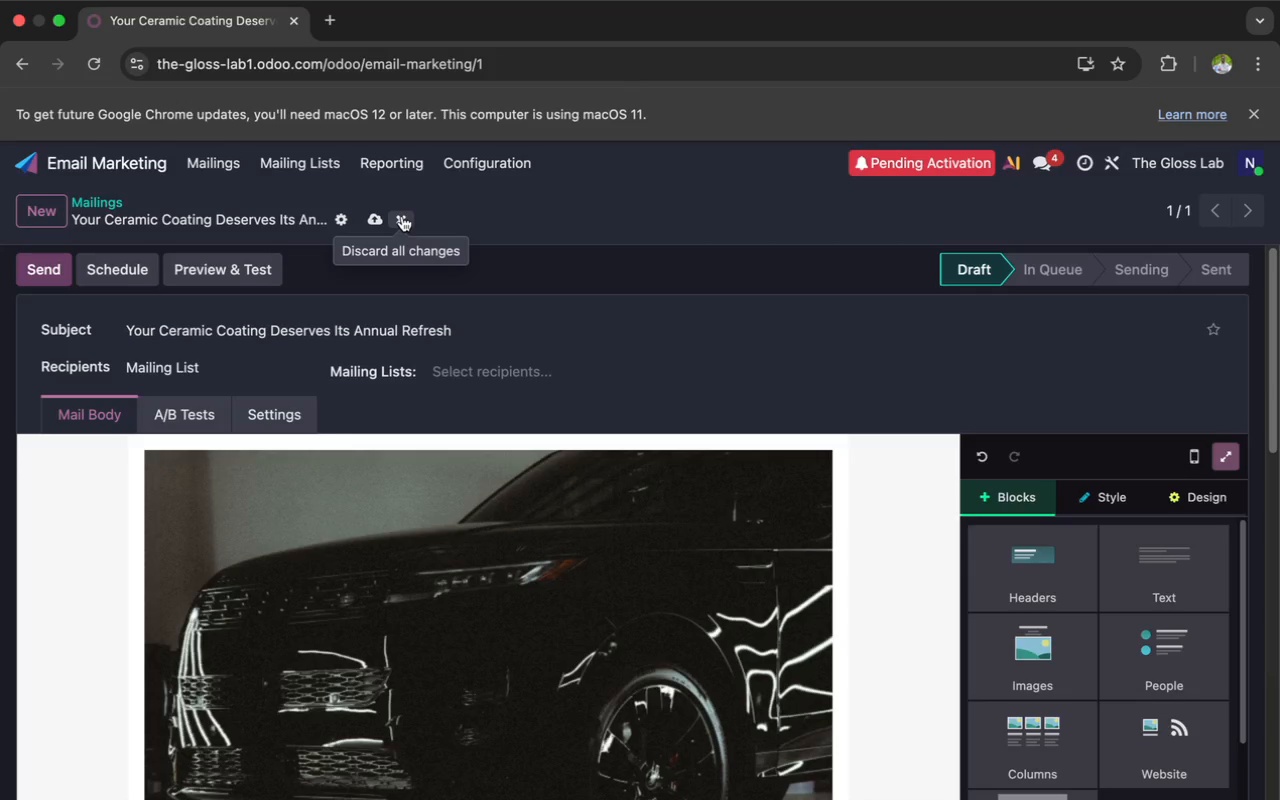 
wait(8.27)
 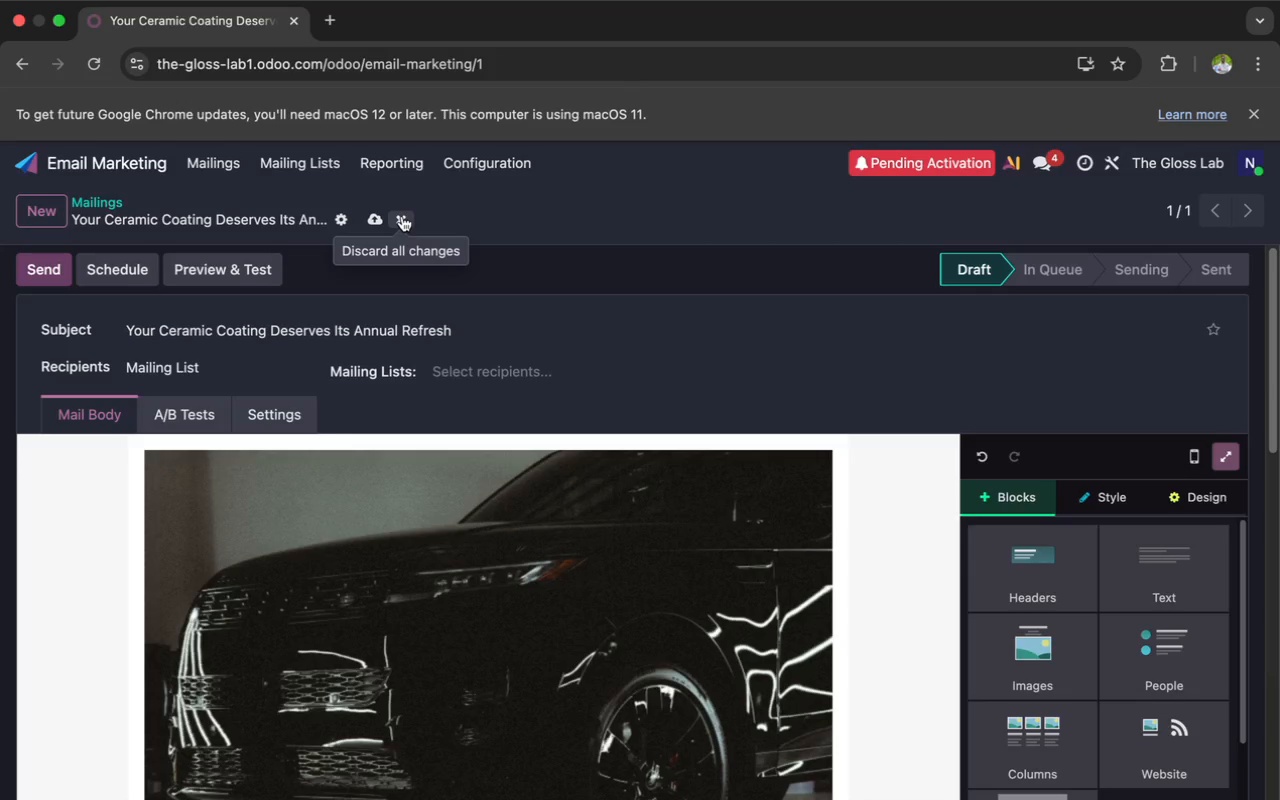 
left_click([1190, 161])
 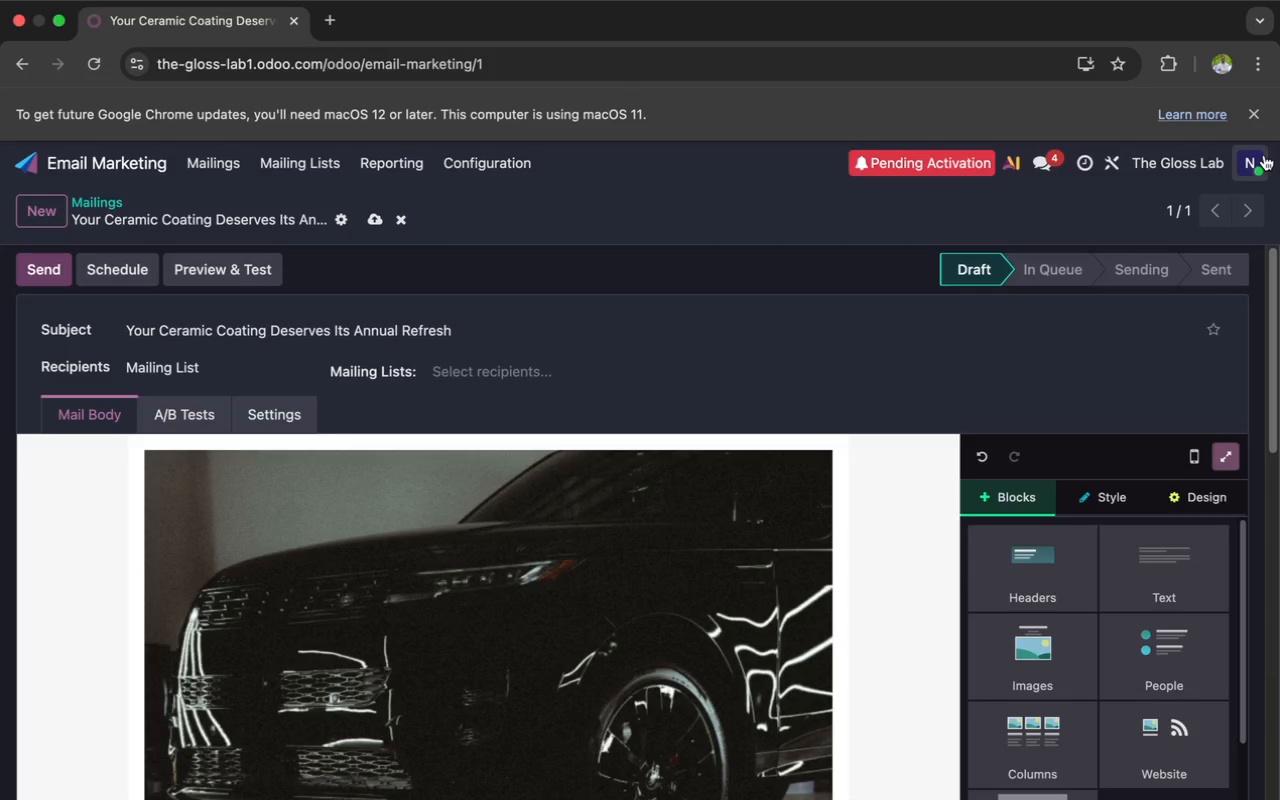 
left_click([1257, 162])
 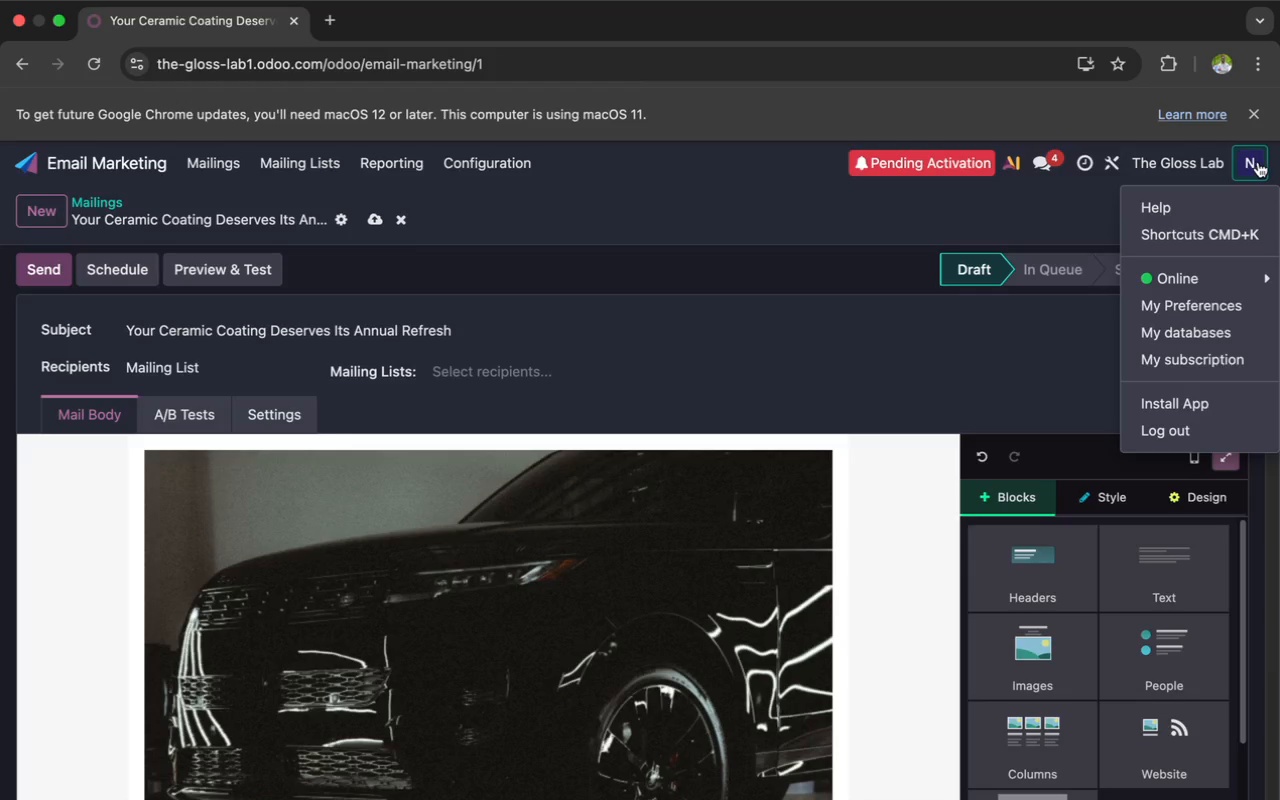 
wait(6.81)
 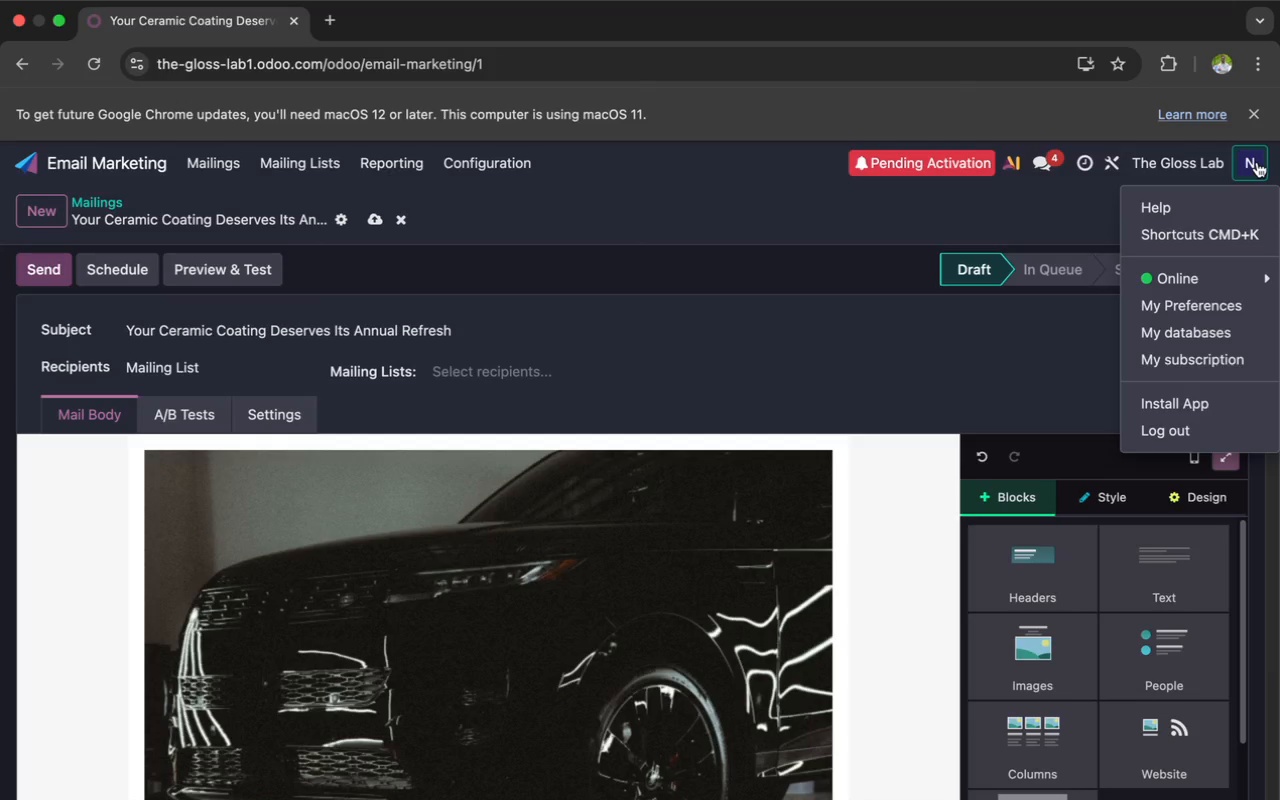 
left_click([1076, 223])
 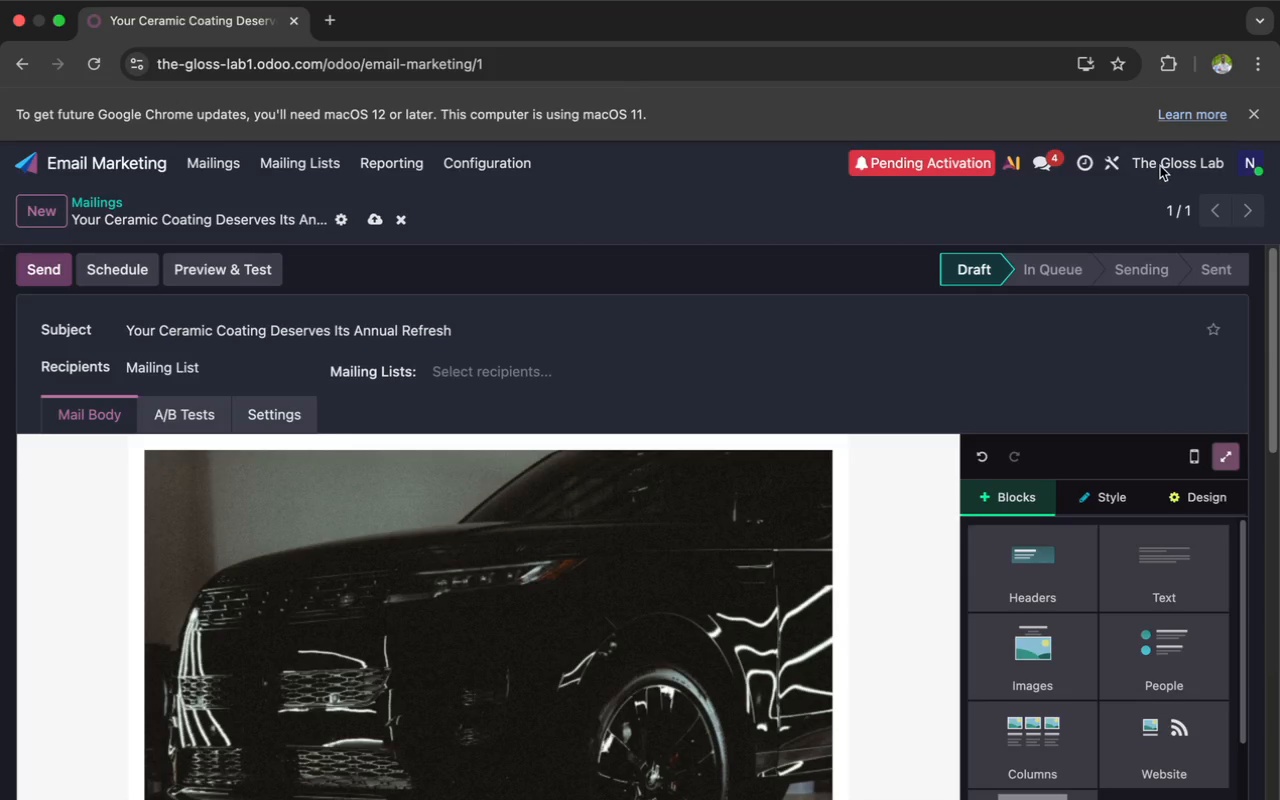 
left_click([1162, 161])
 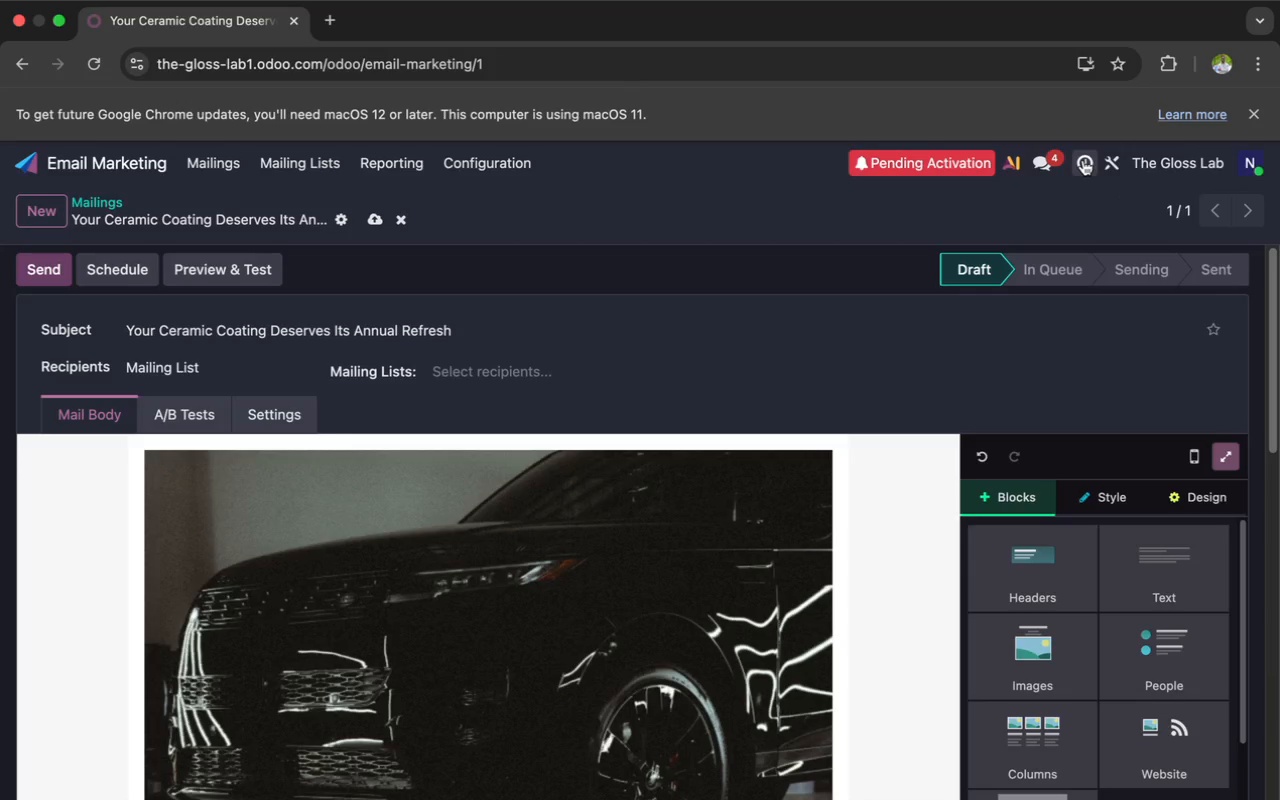 
wait(11.09)
 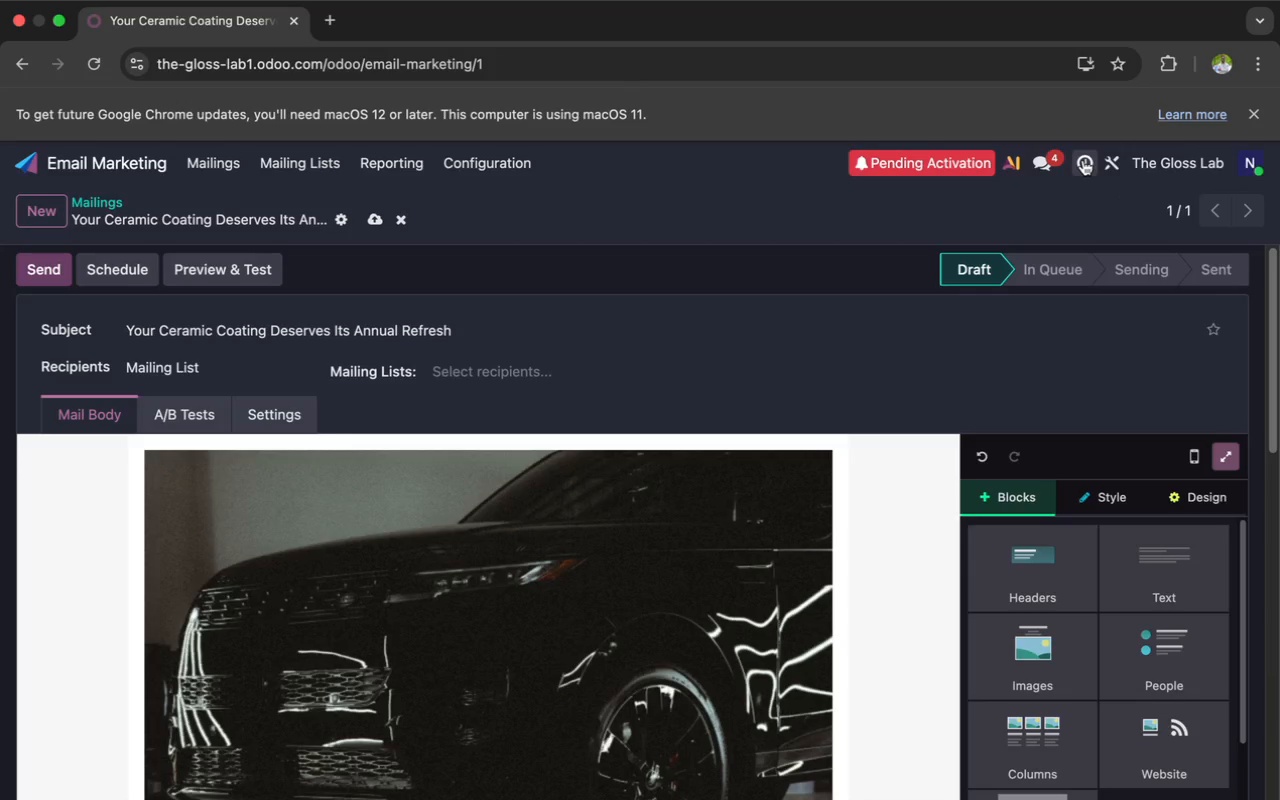 
scroll: coordinate [453, 290], scroll_direction: down, amount: 14.0
 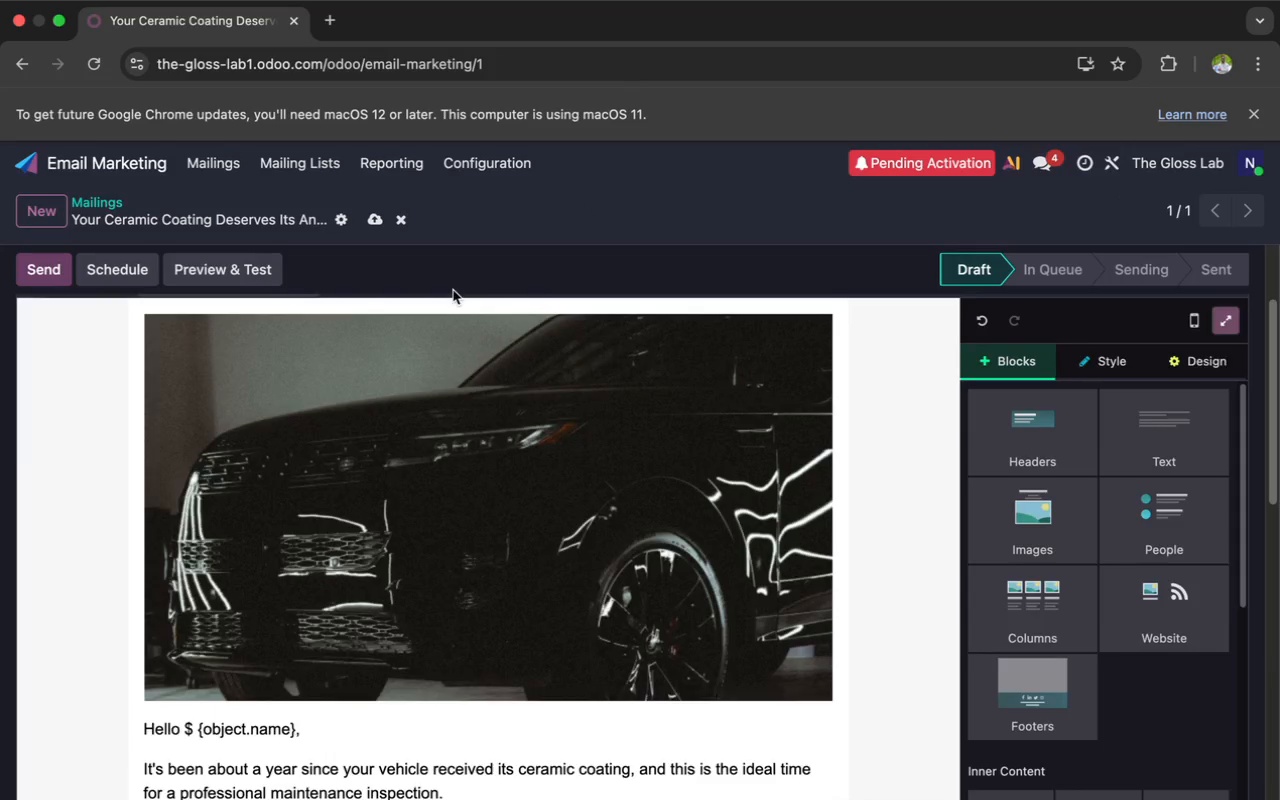 
scroll: coordinate [453, 290], scroll_direction: up, amount: 43.0
 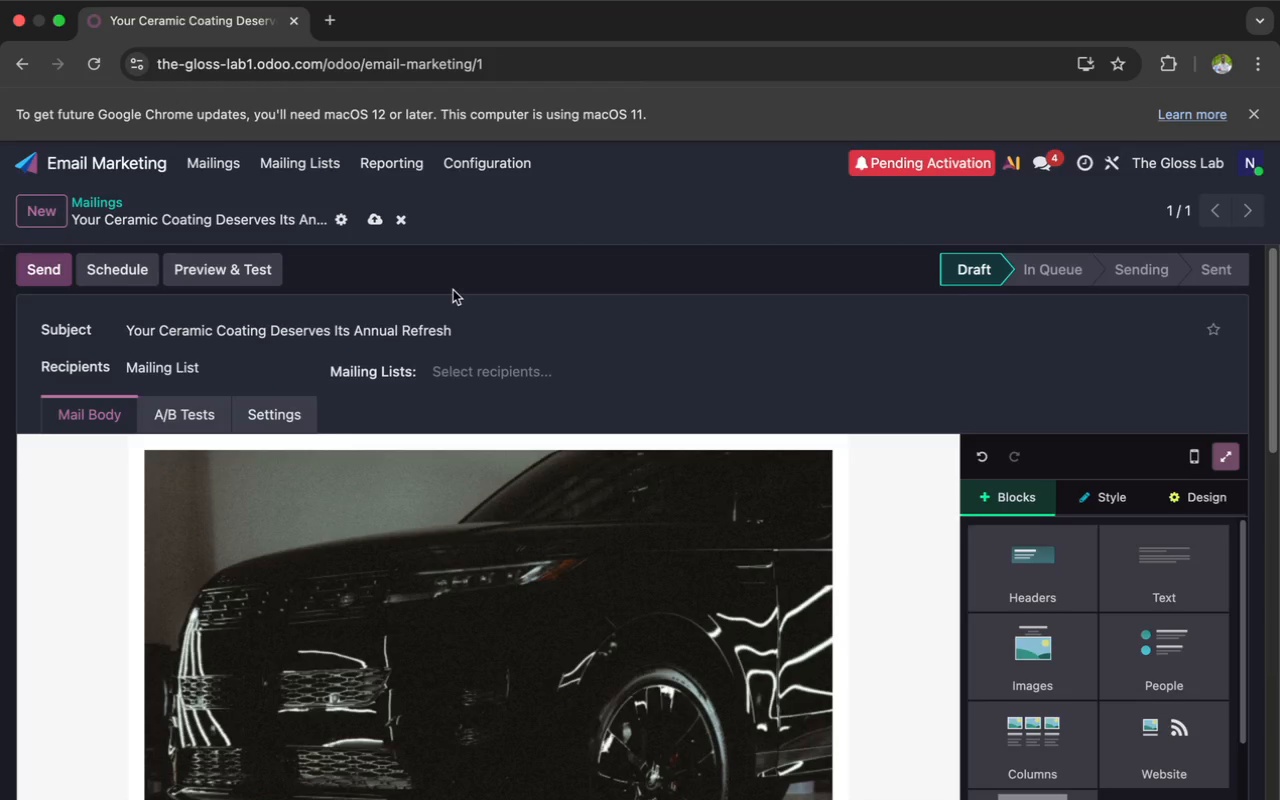 
wait(5.86)
 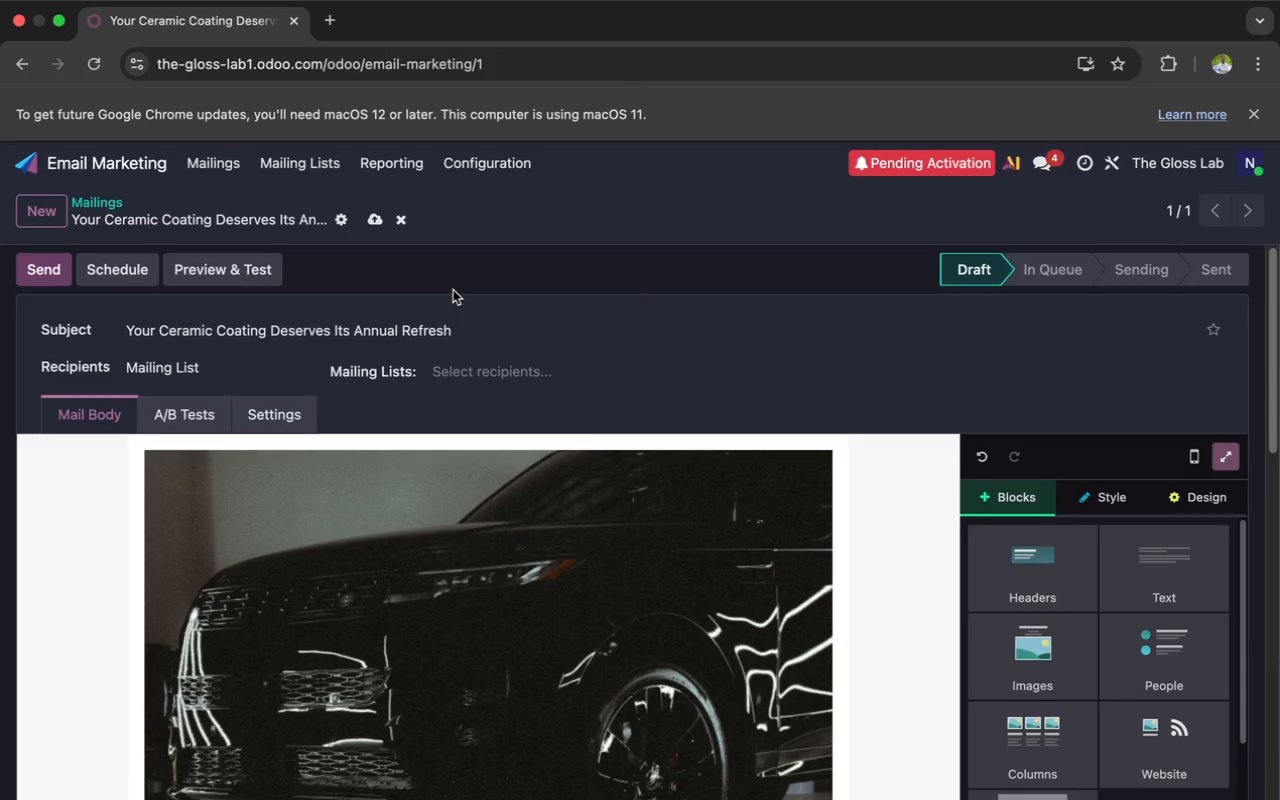 
left_click([237, 165])
 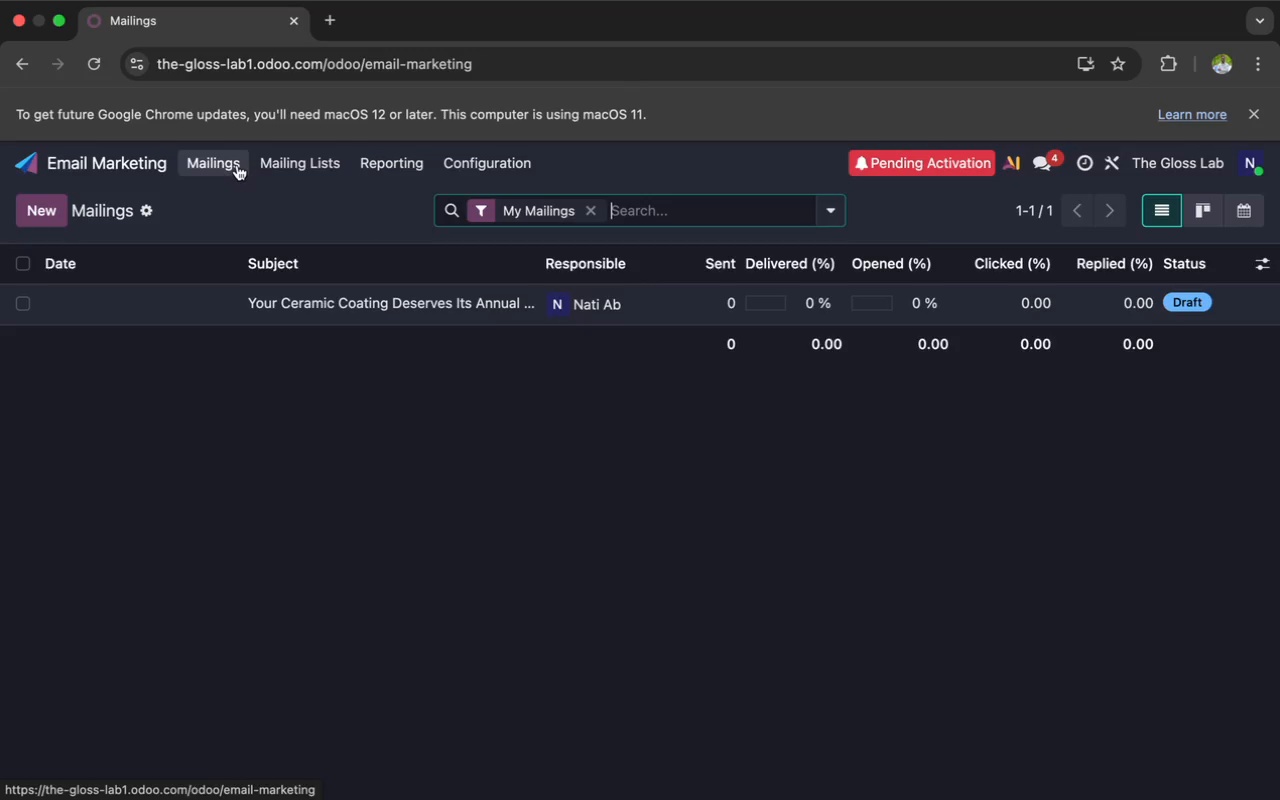 
mouse_move([203, 266])
 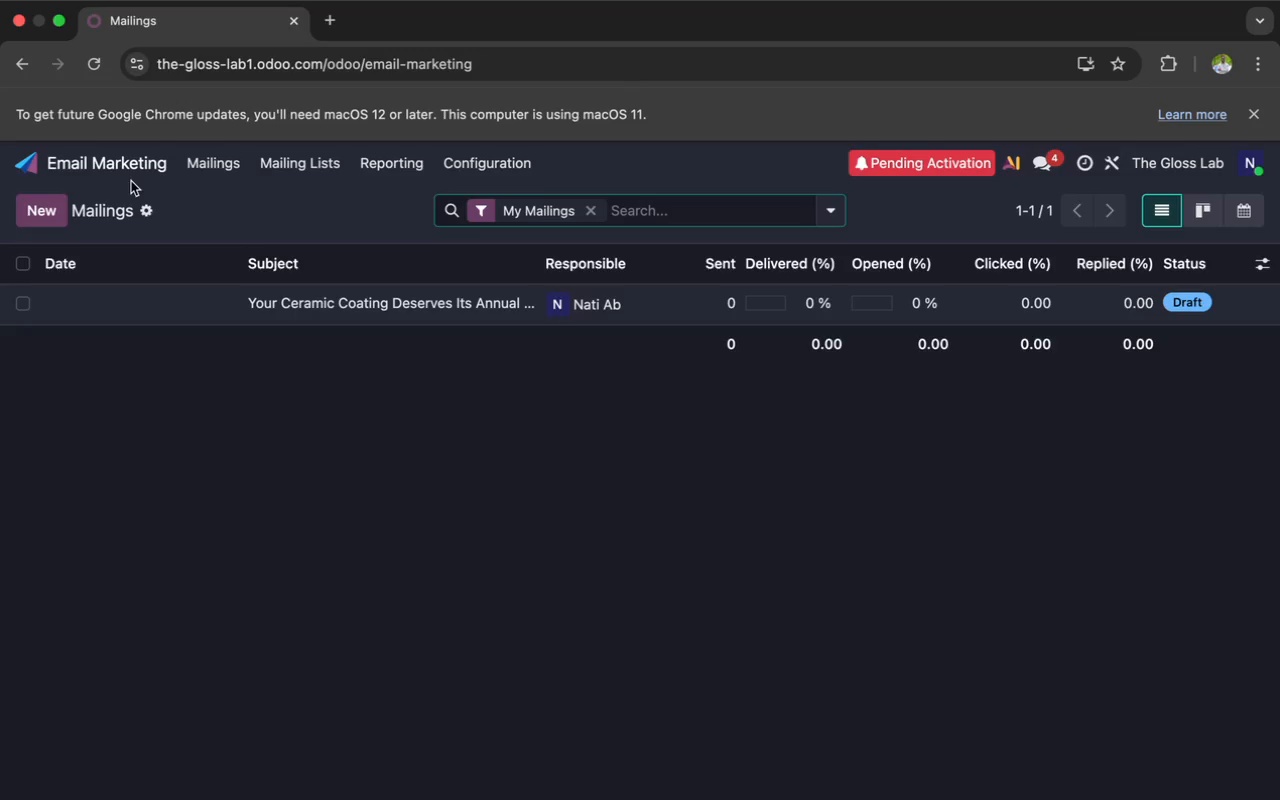 
left_click([147, 211])
 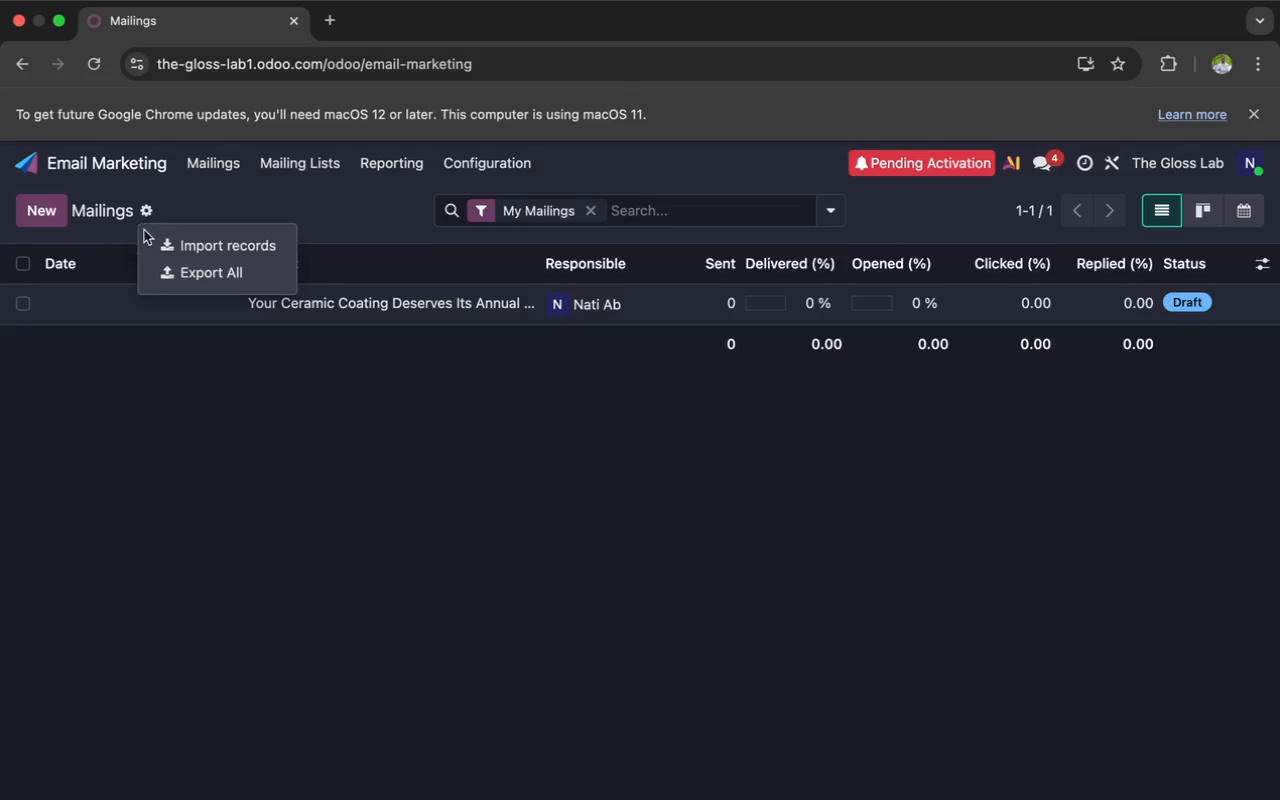 
left_click([121, 363])
 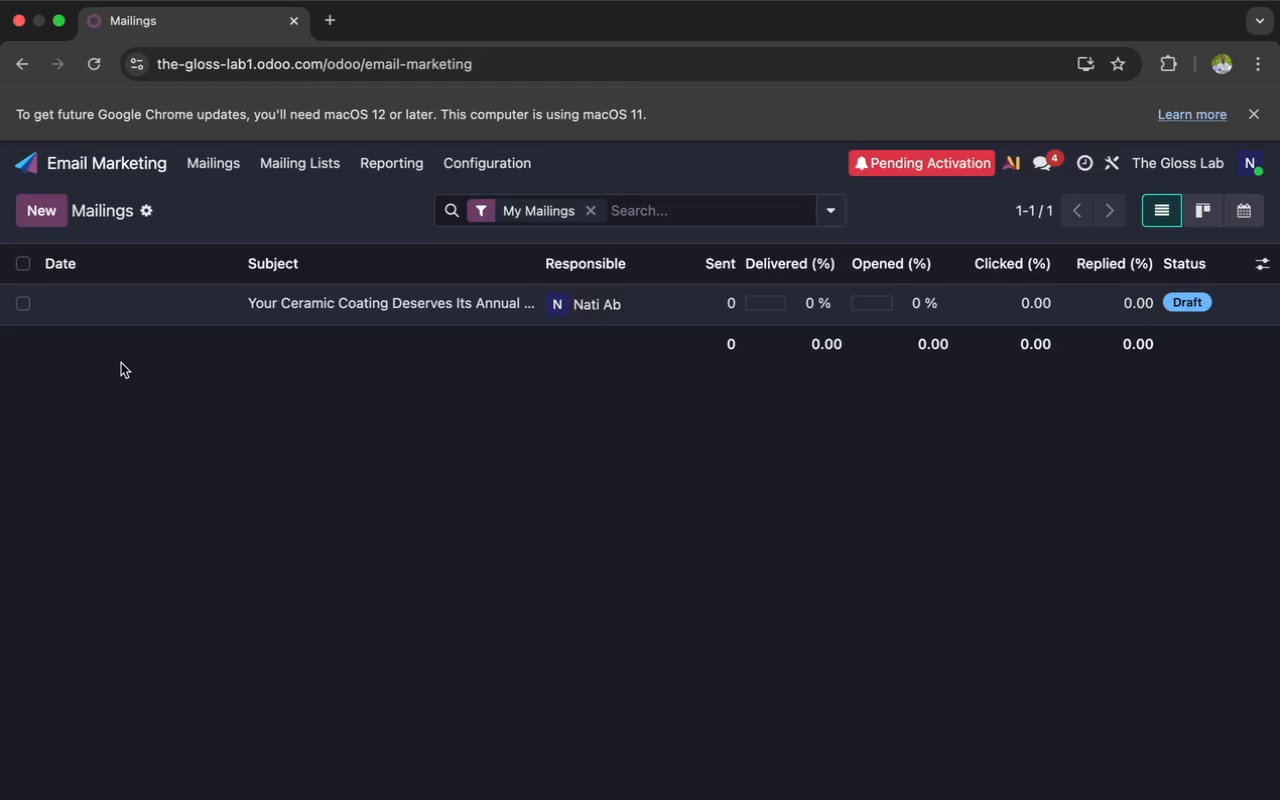 
wait(24.41)
 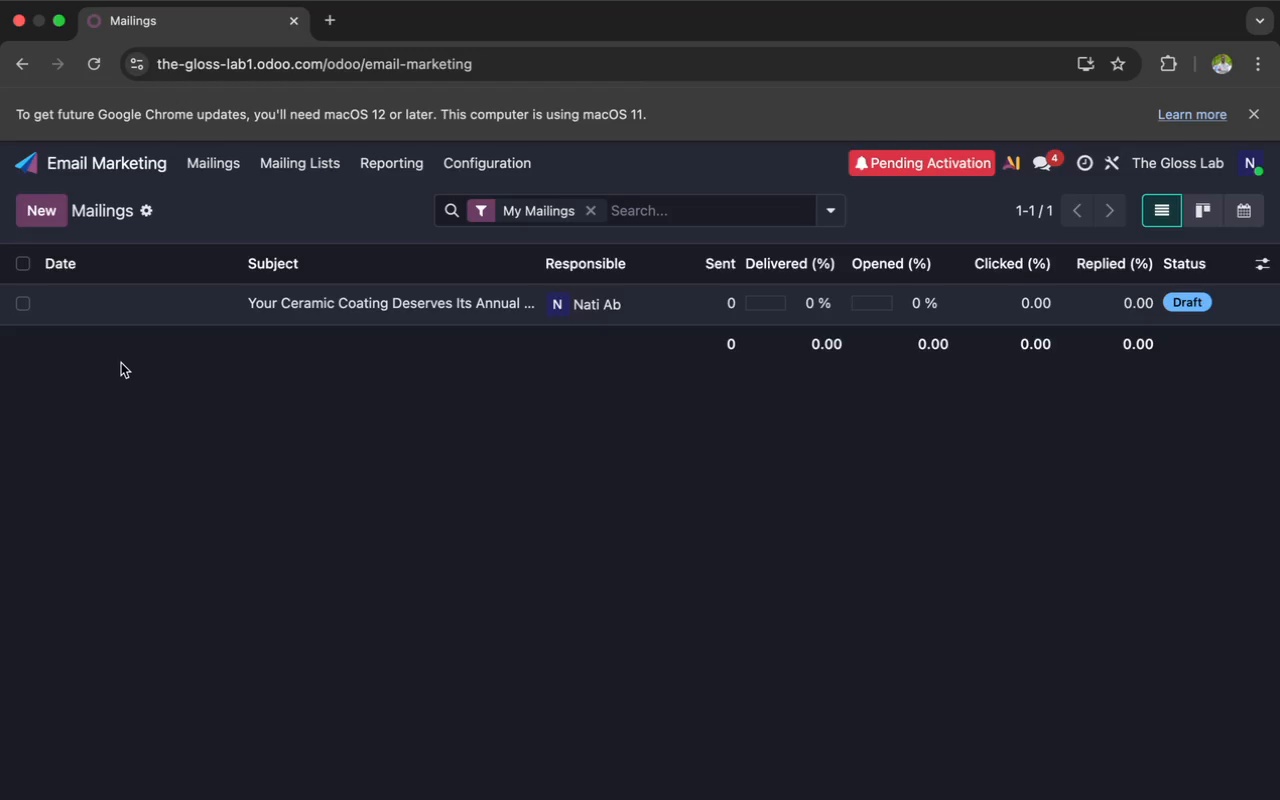 
left_click([243, 316])
 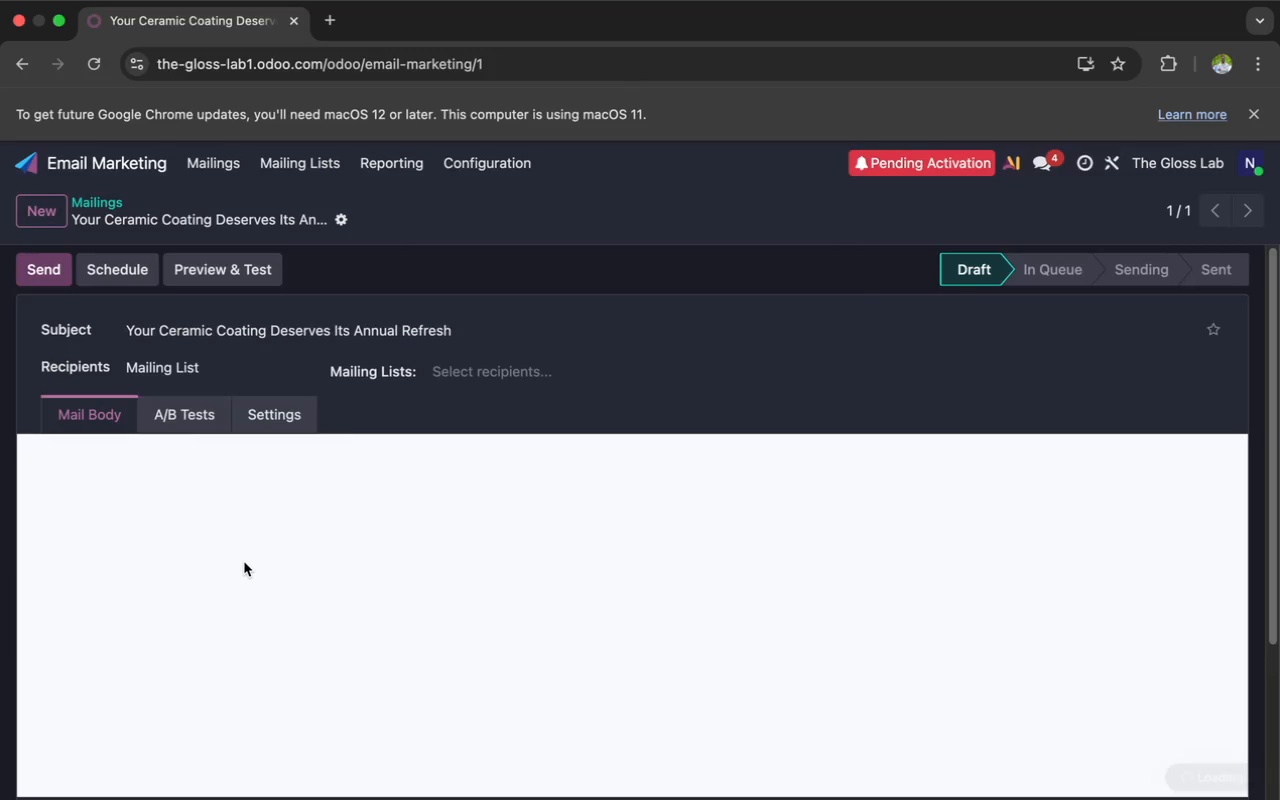 
scroll: coordinate [245, 558], scroll_direction: down, amount: 9.0
 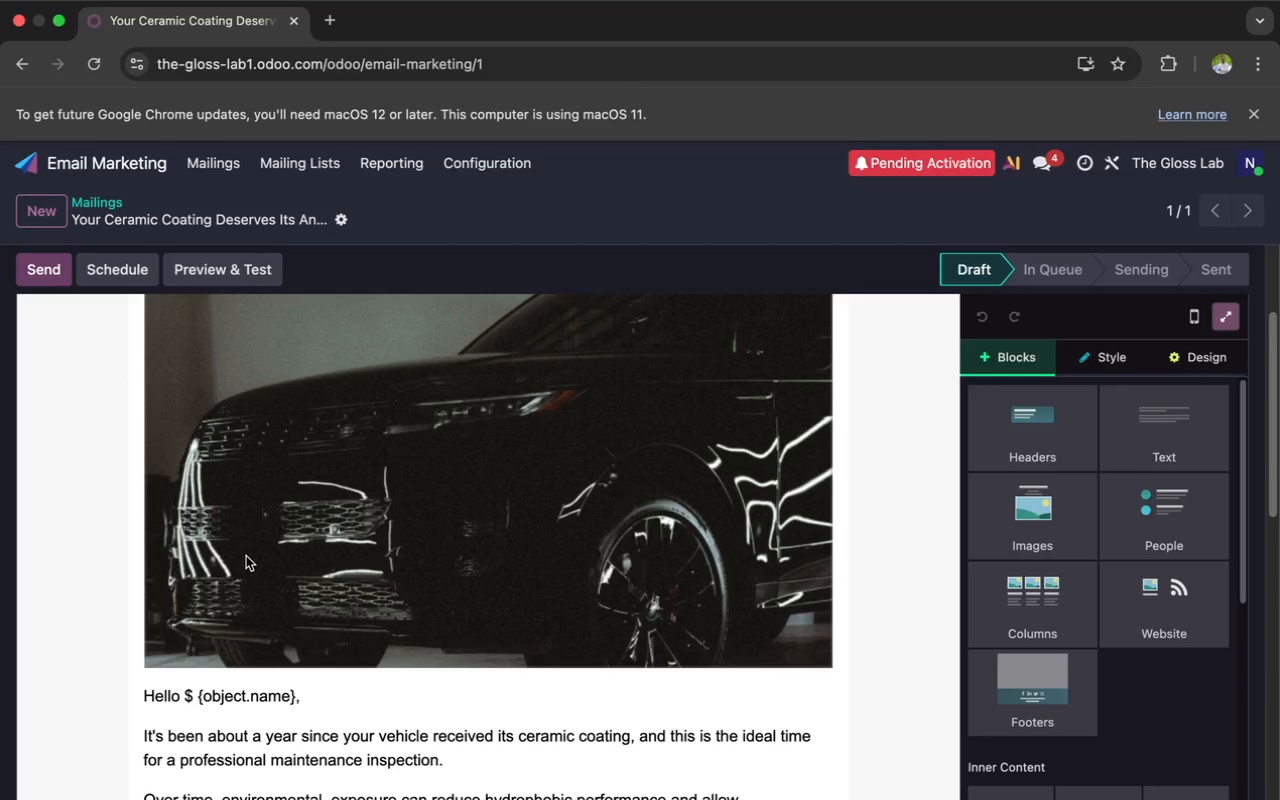 
wait(5.29)
 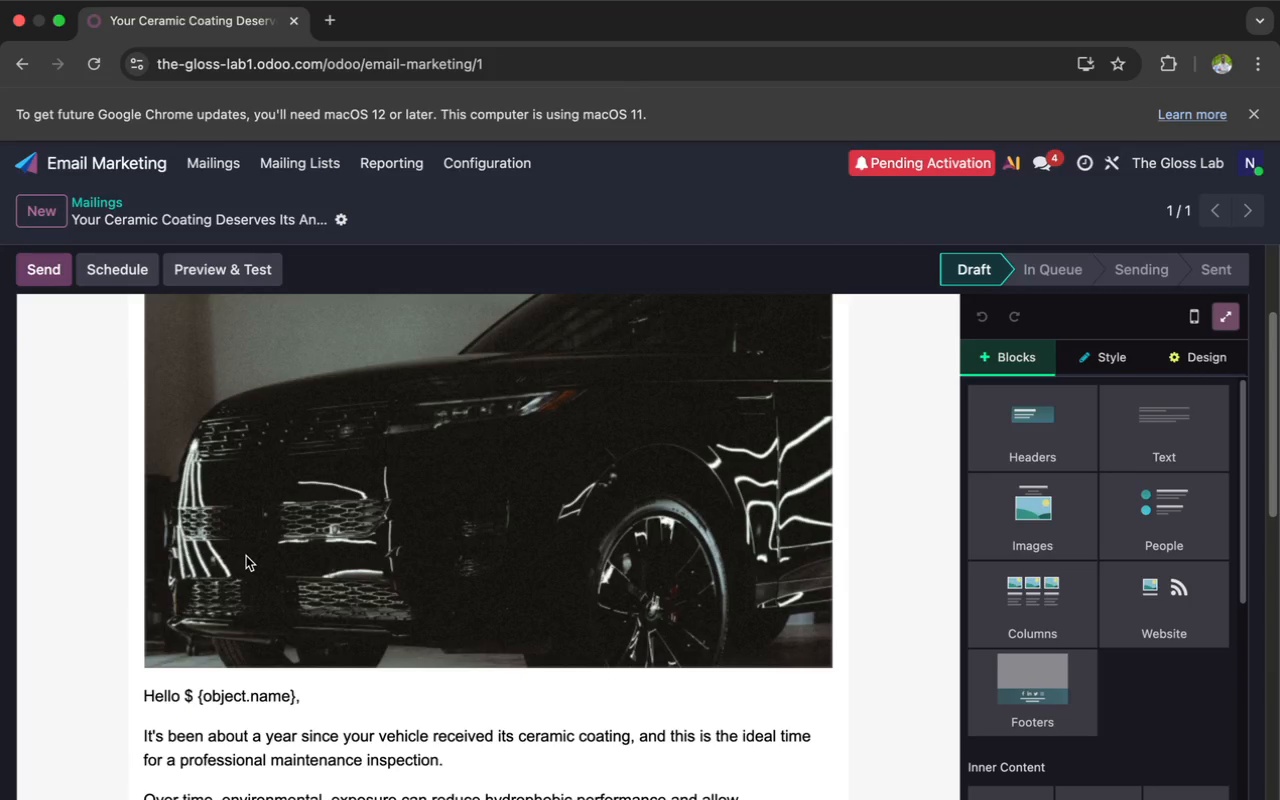 
scroll: coordinate [246, 556], scroll_direction: down, amount: 29.0
 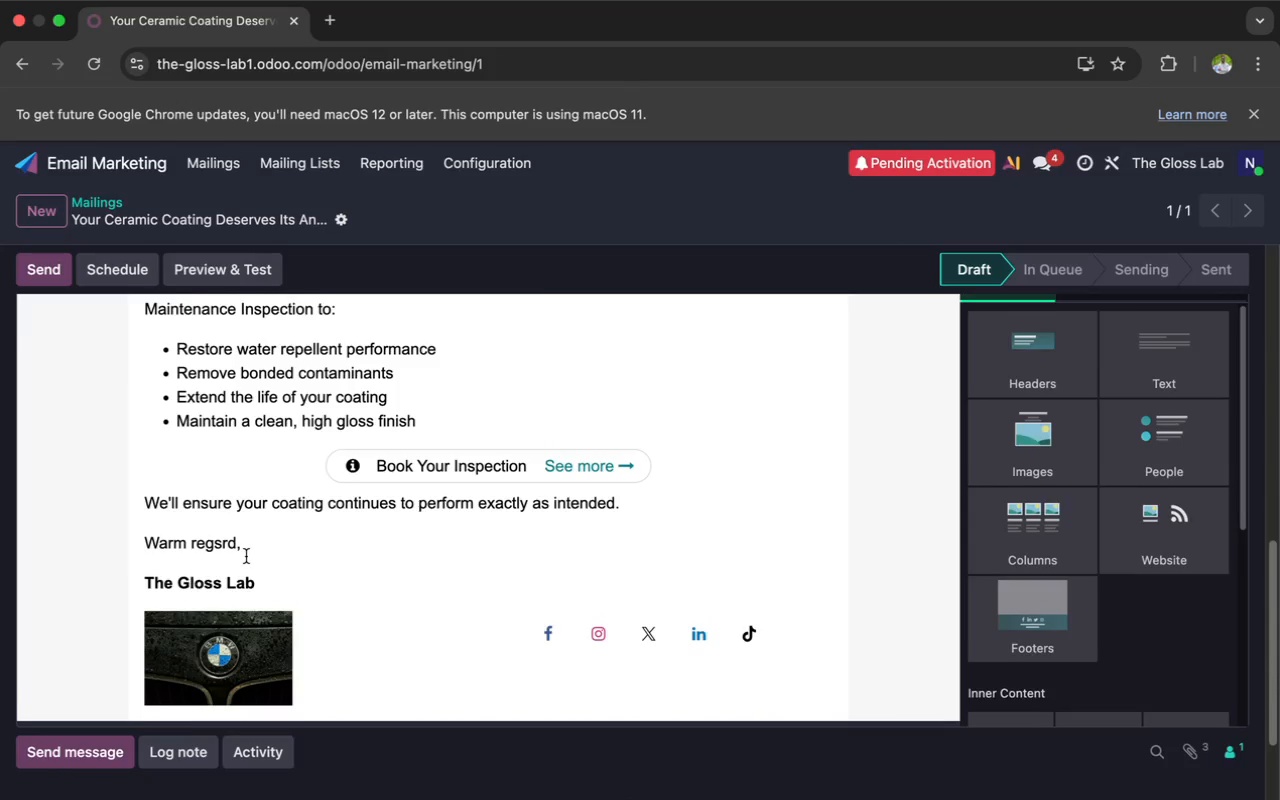 
scroll: coordinate [246, 556], scroll_direction: up, amount: 64.0
 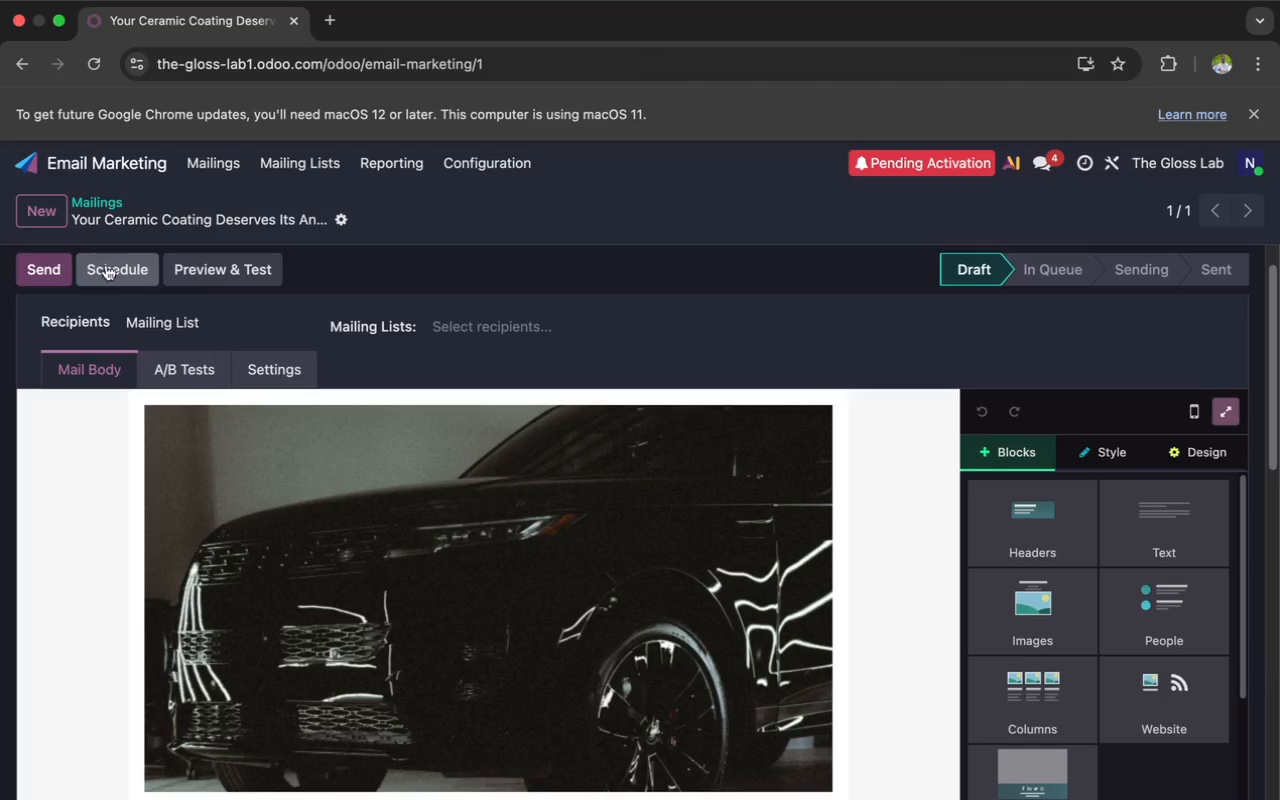 
left_click([206, 175])
 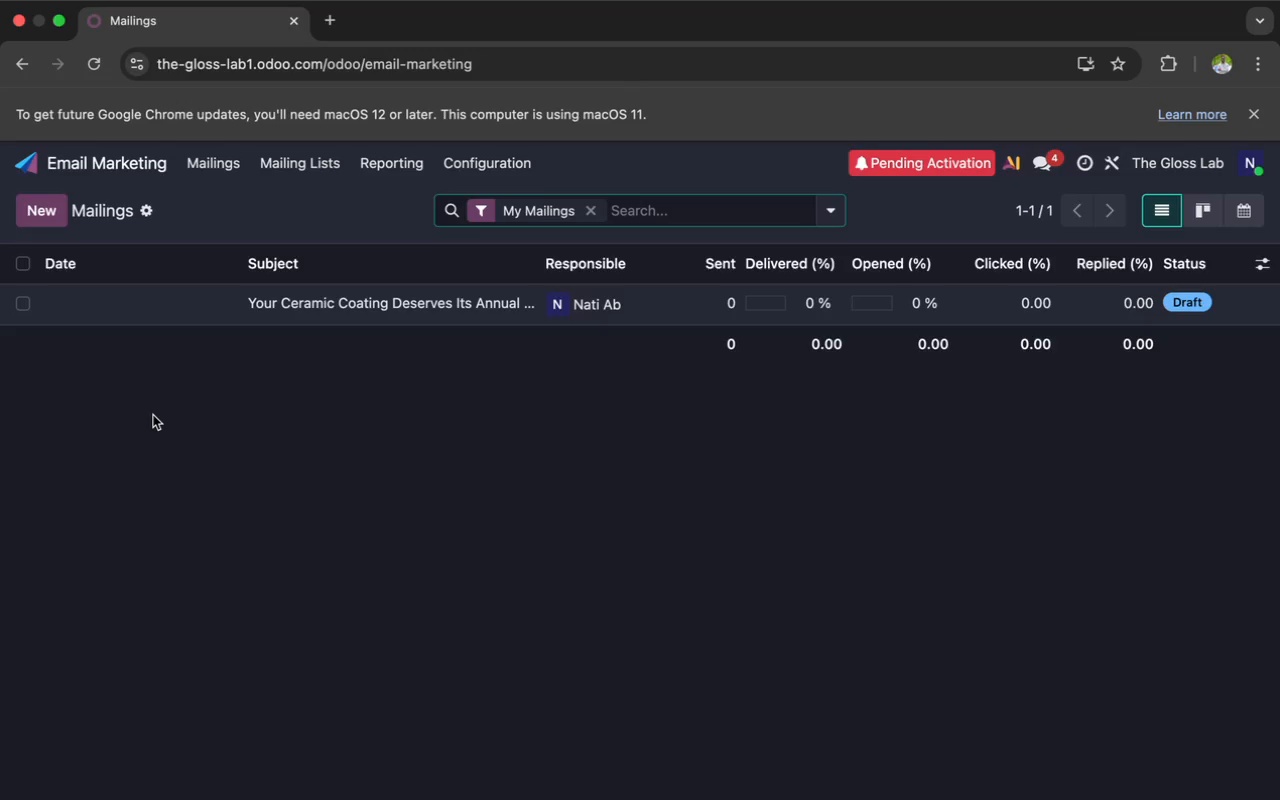 
wait(44.86)
 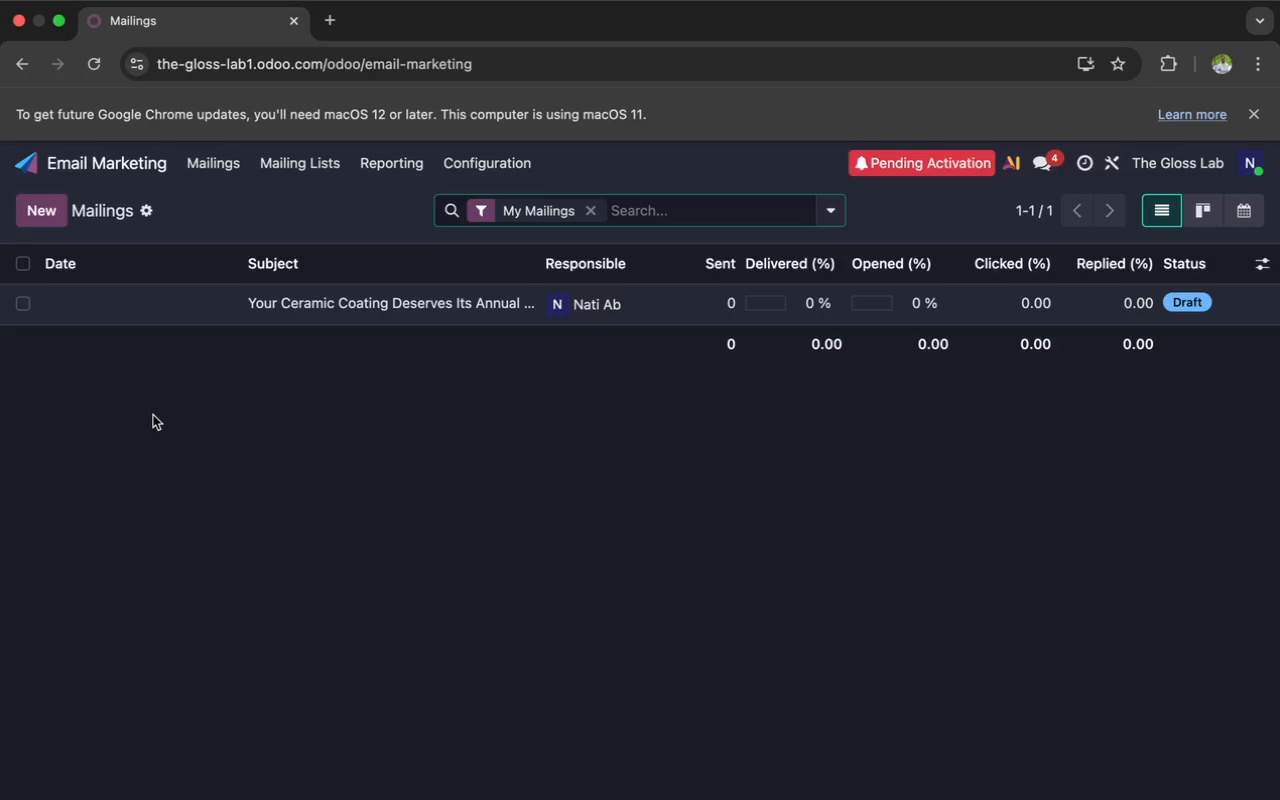 
left_click([1070, 766])